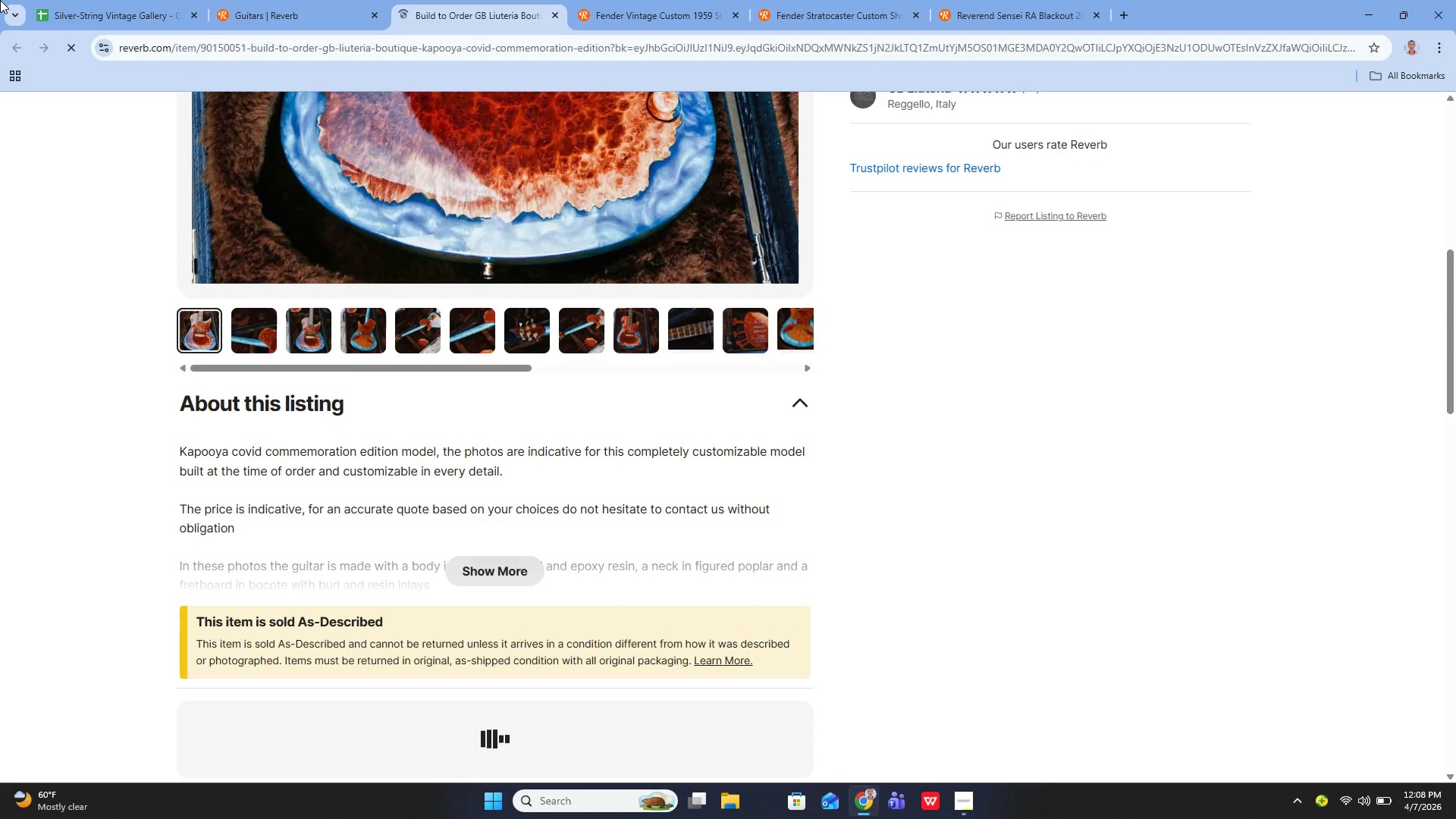 
left_click([70, 17])
 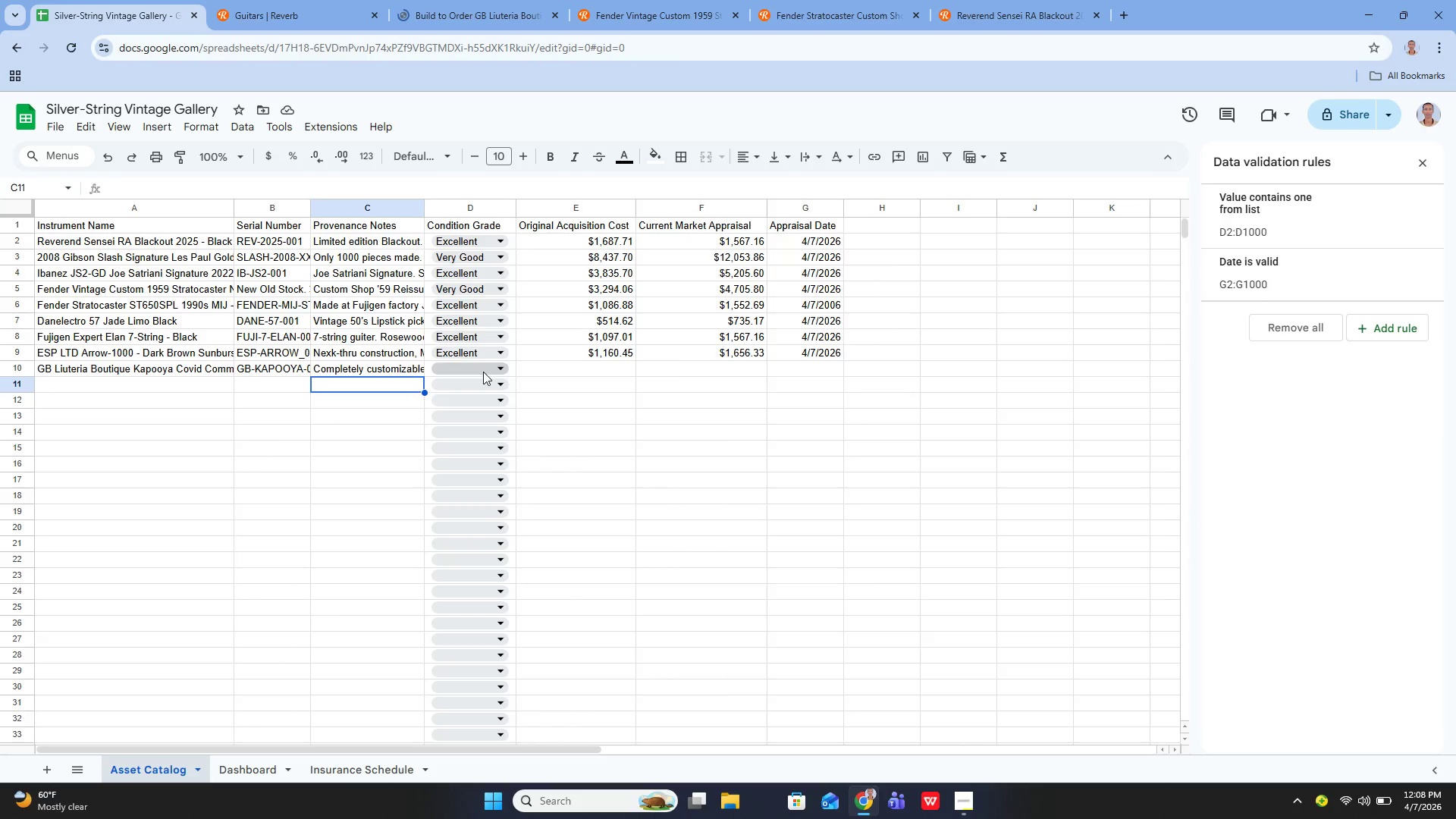 
left_click([263, 12])
 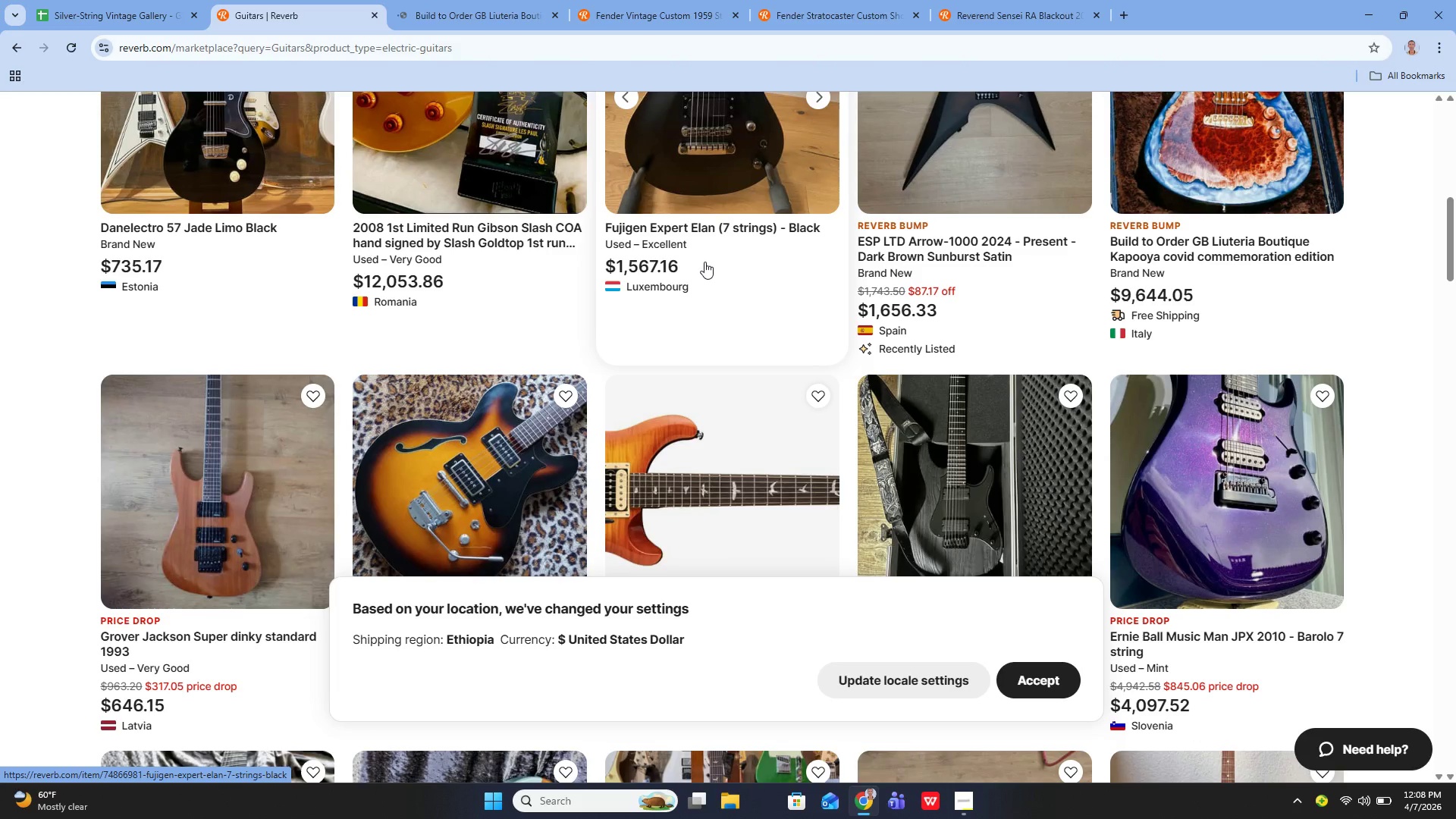 
scroll: coordinate [648, 252], scroll_direction: up, amount: 1.0
 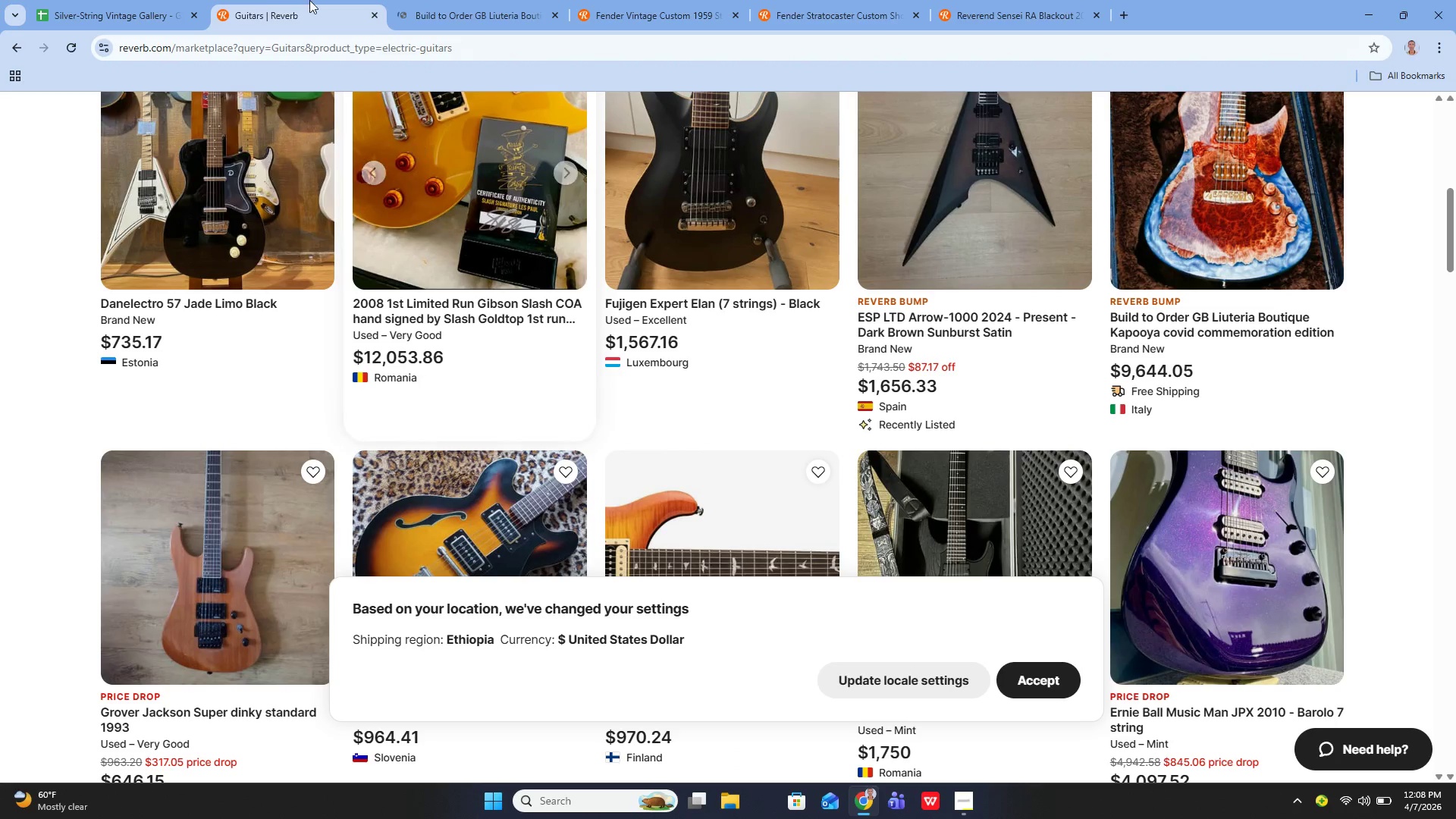 
left_click([405, 4])
 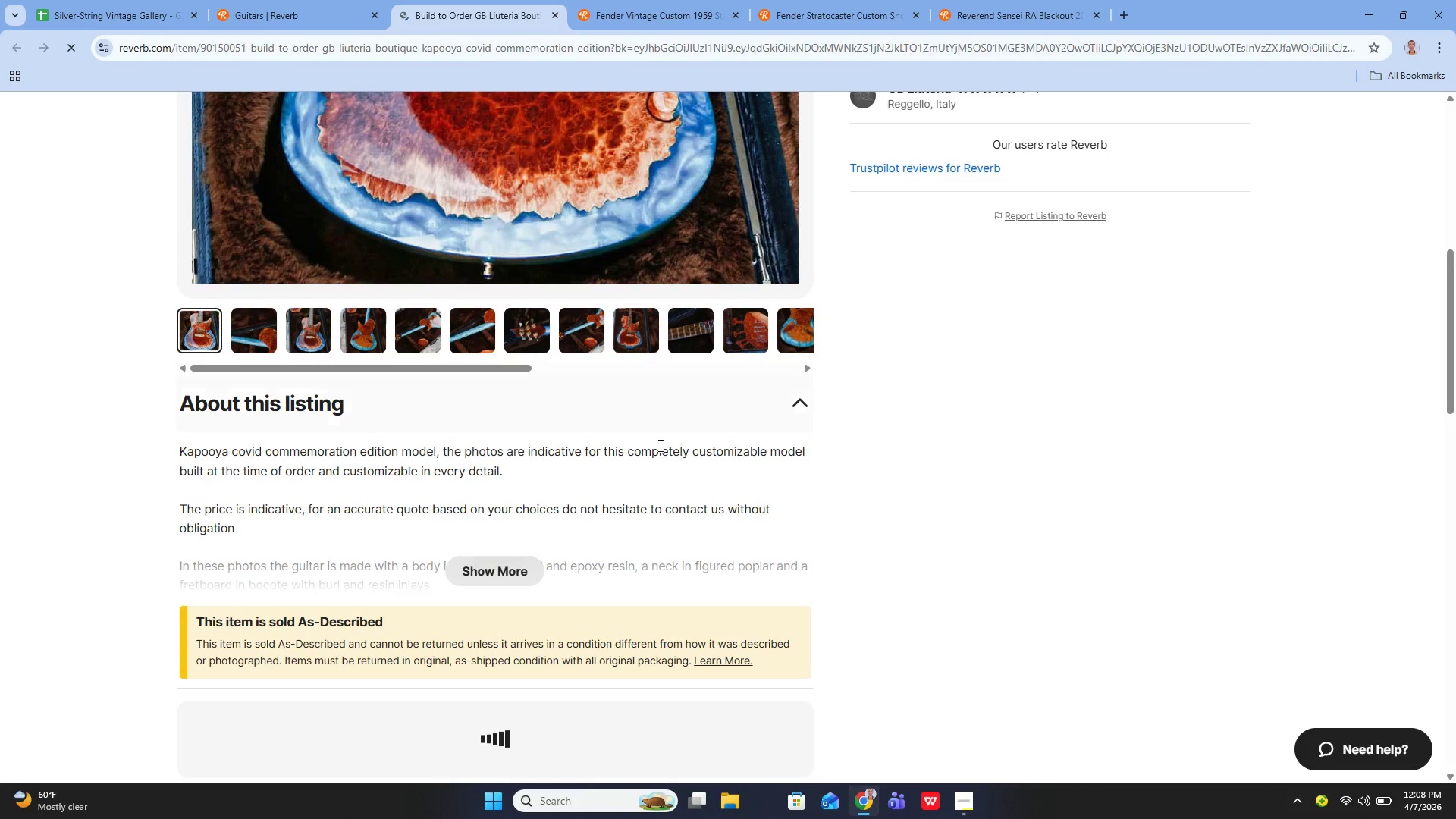 
scroll: coordinate [671, 422], scroll_direction: up, amount: 3.0
 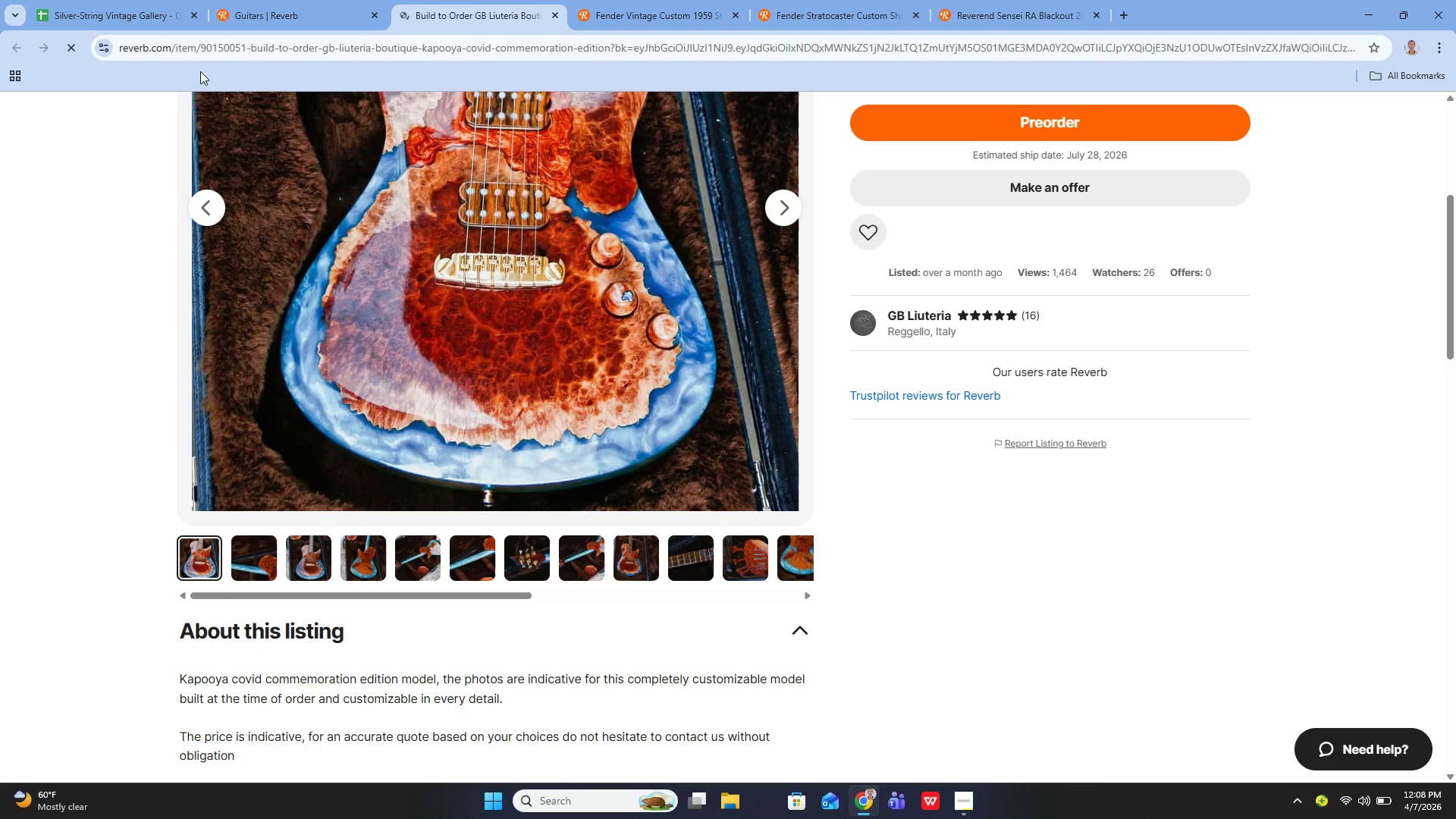 
left_click([140, 11])
 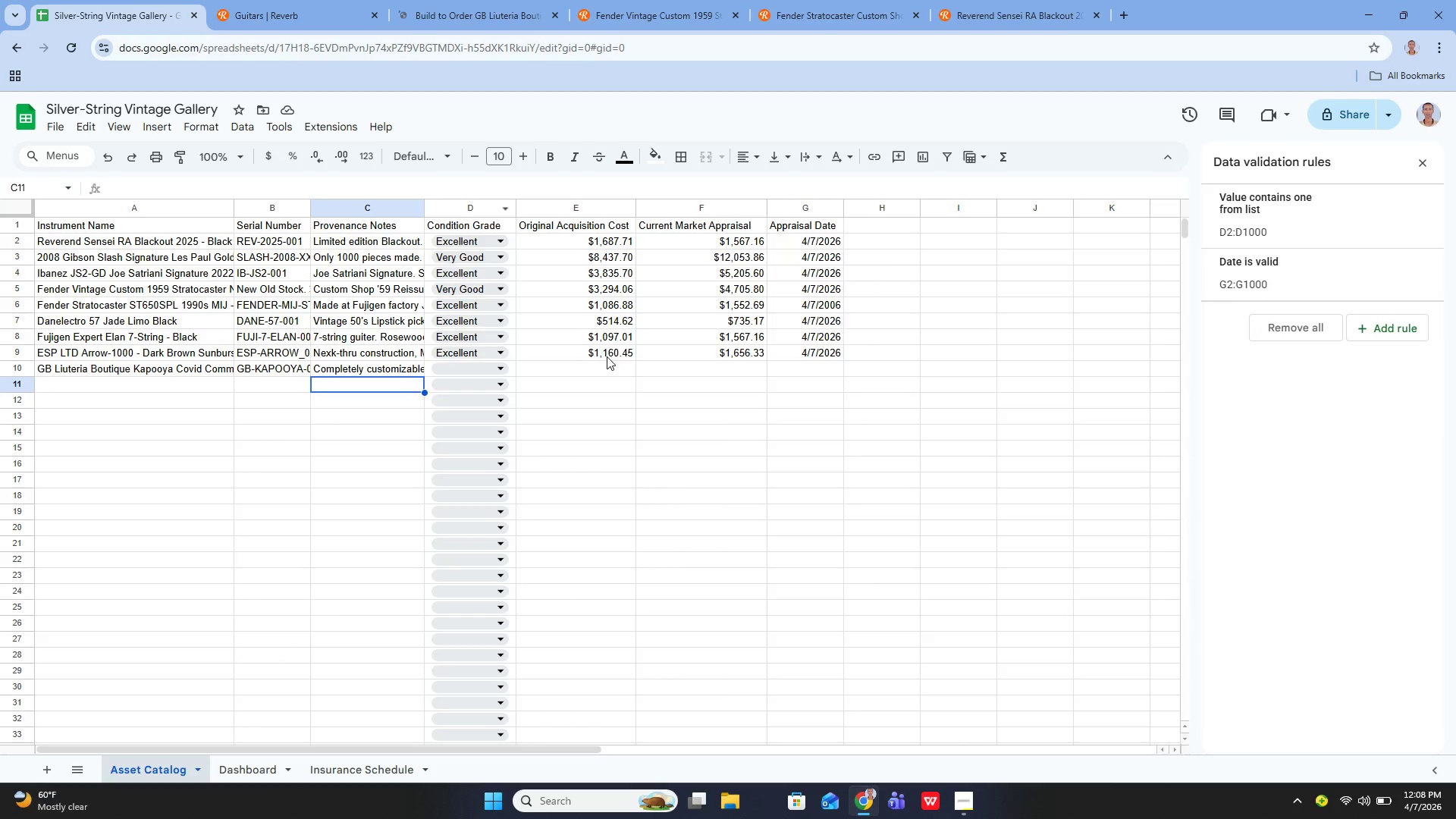 
left_click([605, 362])
 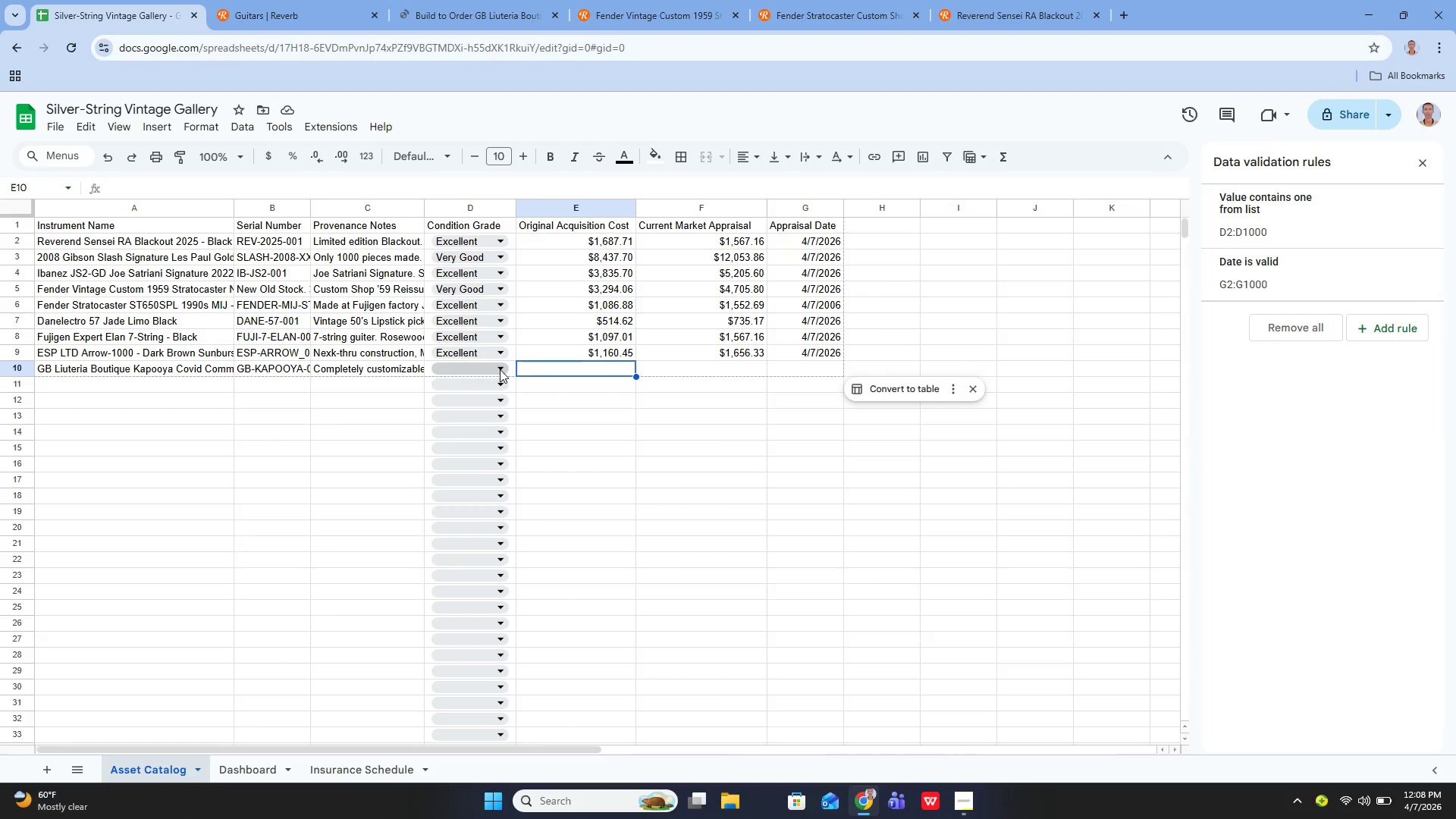 
left_click([500, 370])
 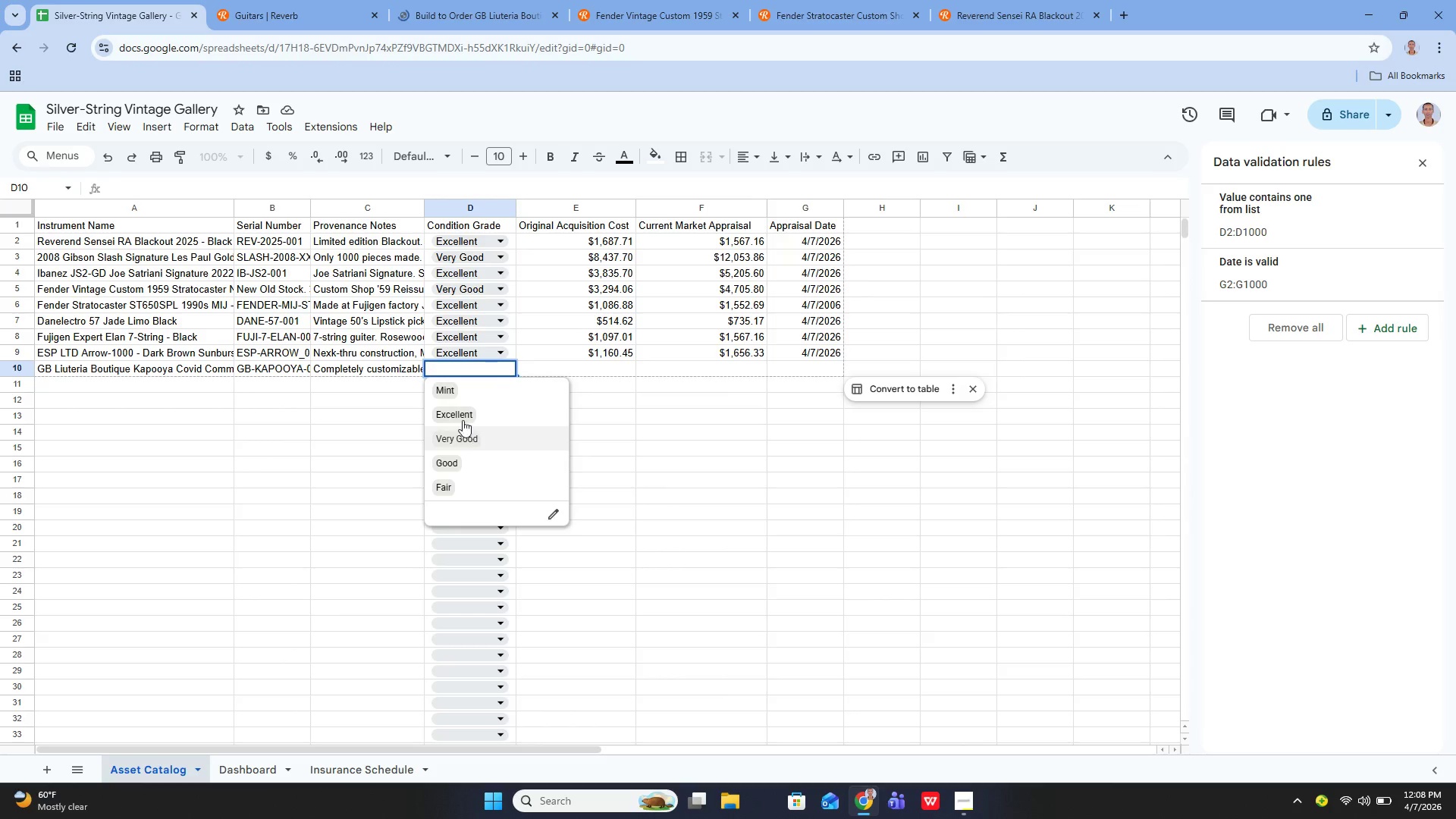 
left_click([460, 415])
 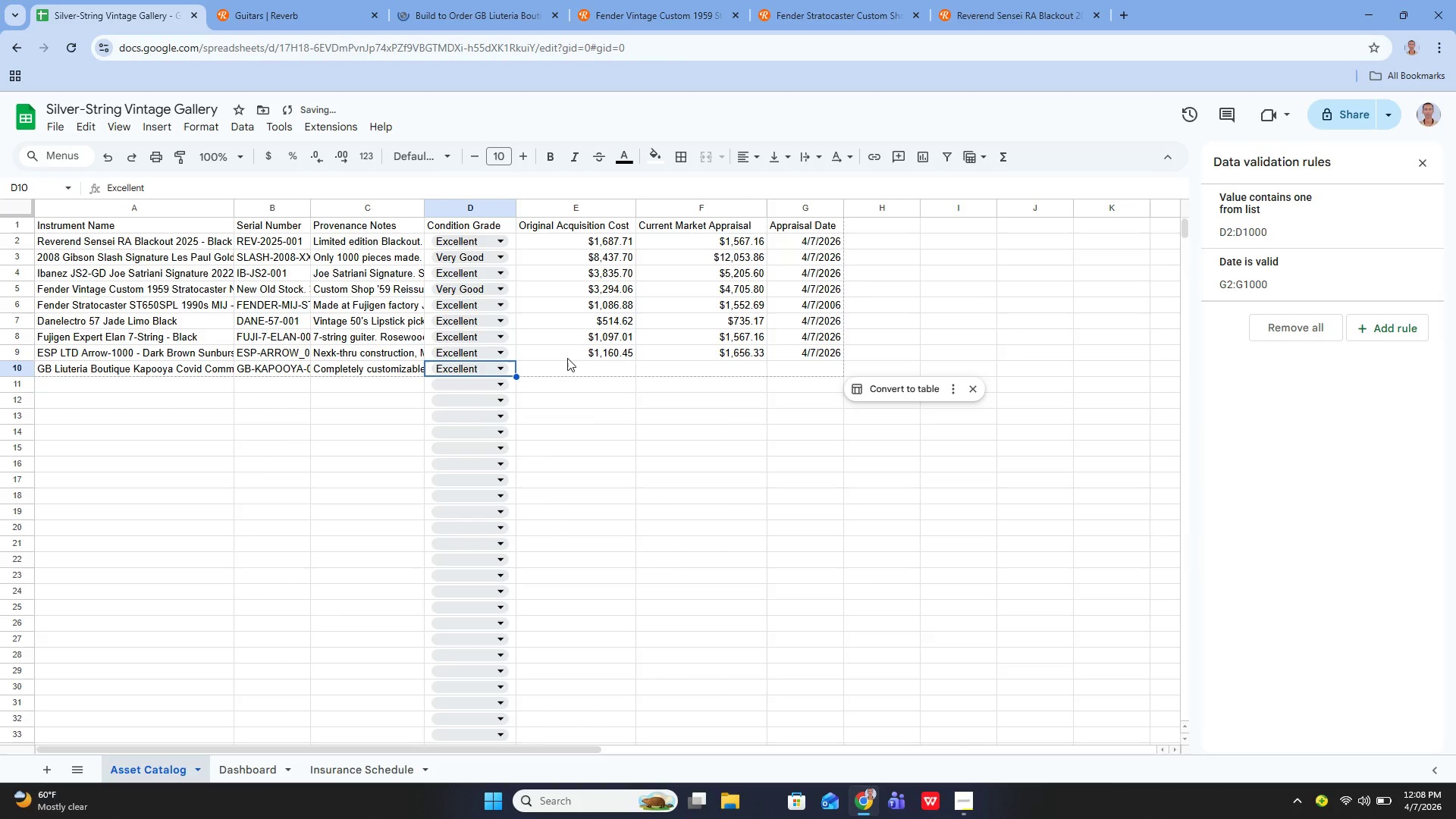 
left_click_drag(start_coordinate=[567, 357], to_coordinate=[567, 361])
 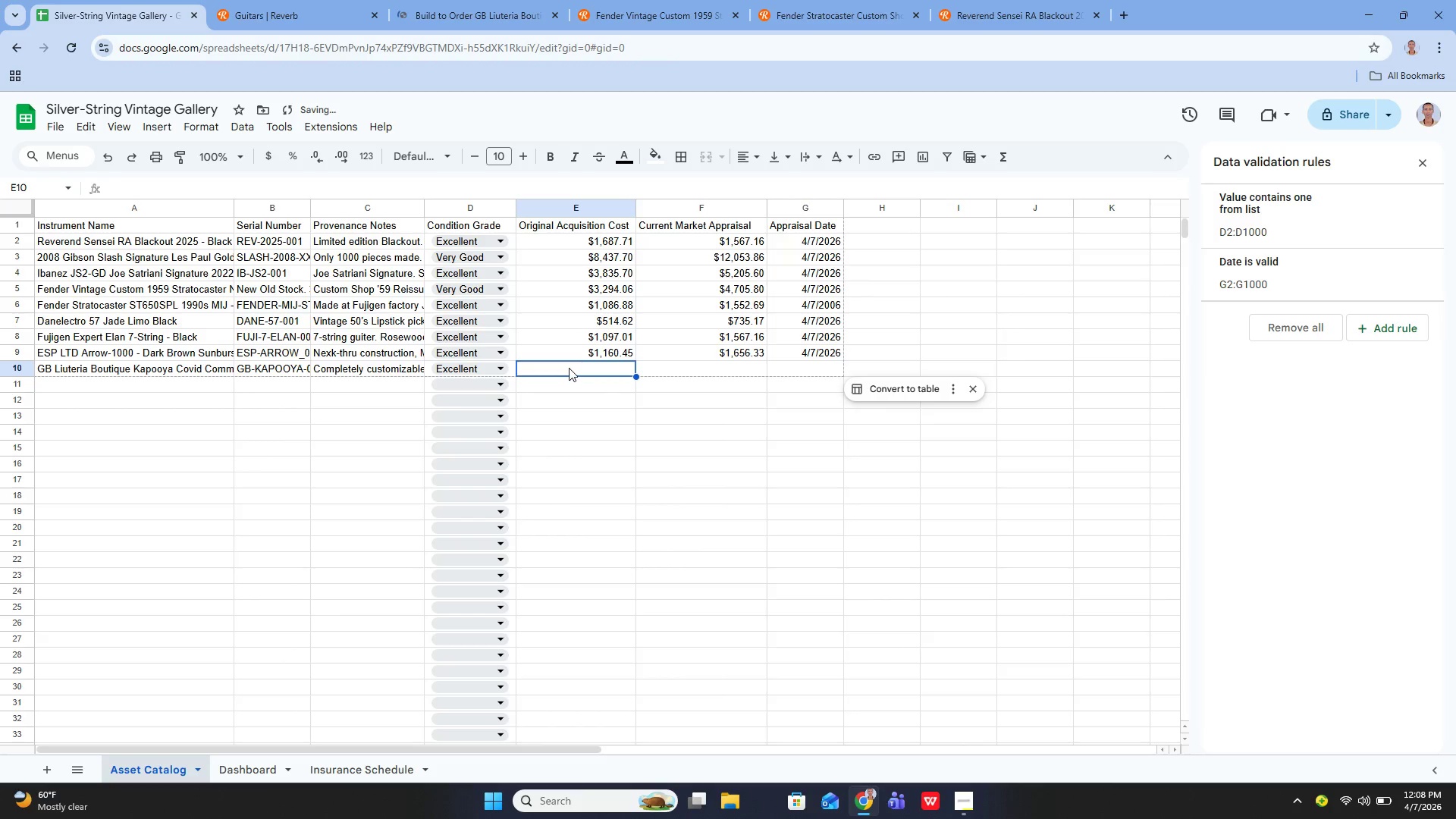 
key(Enter)
 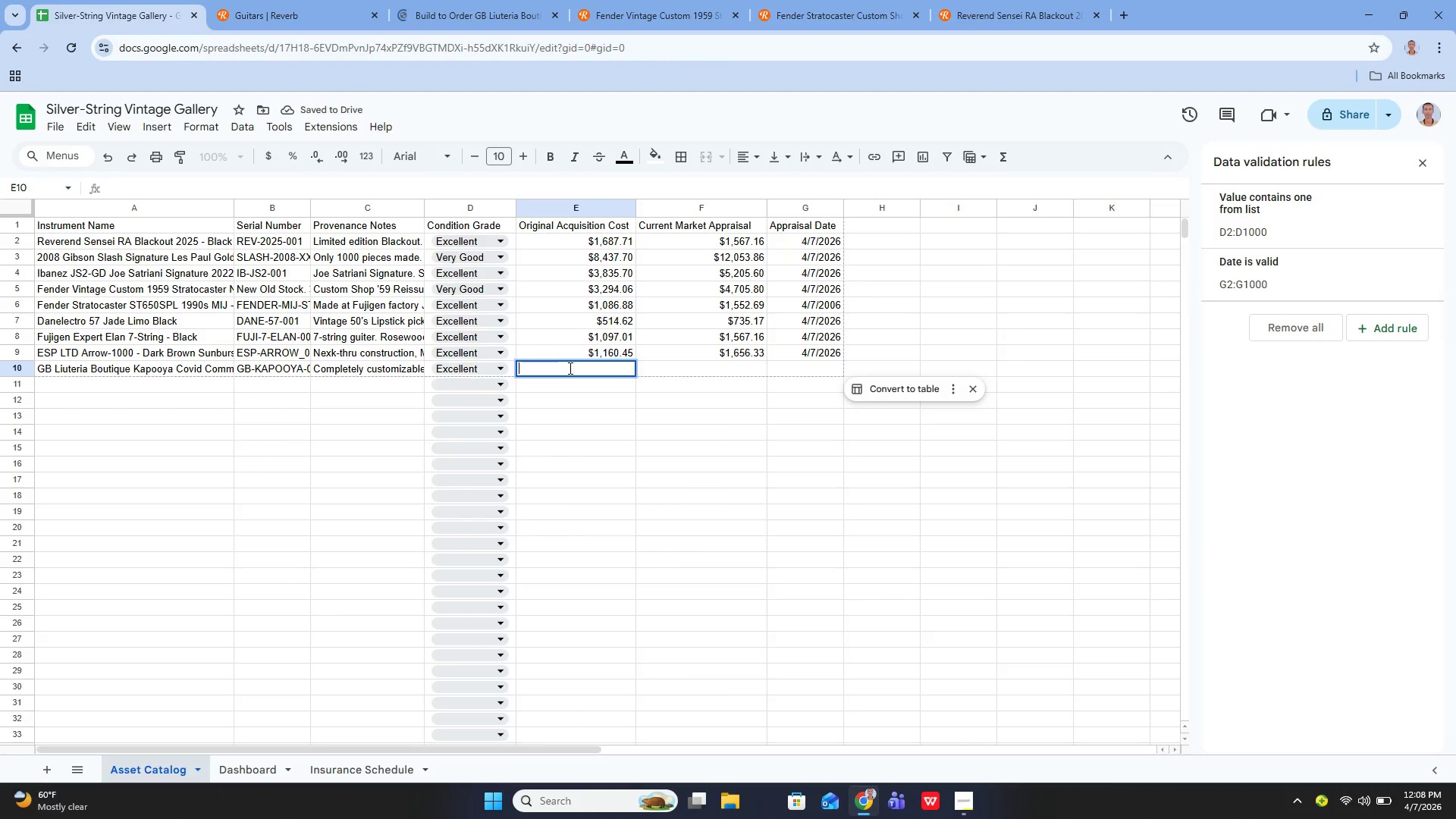 
type(6750.84)
 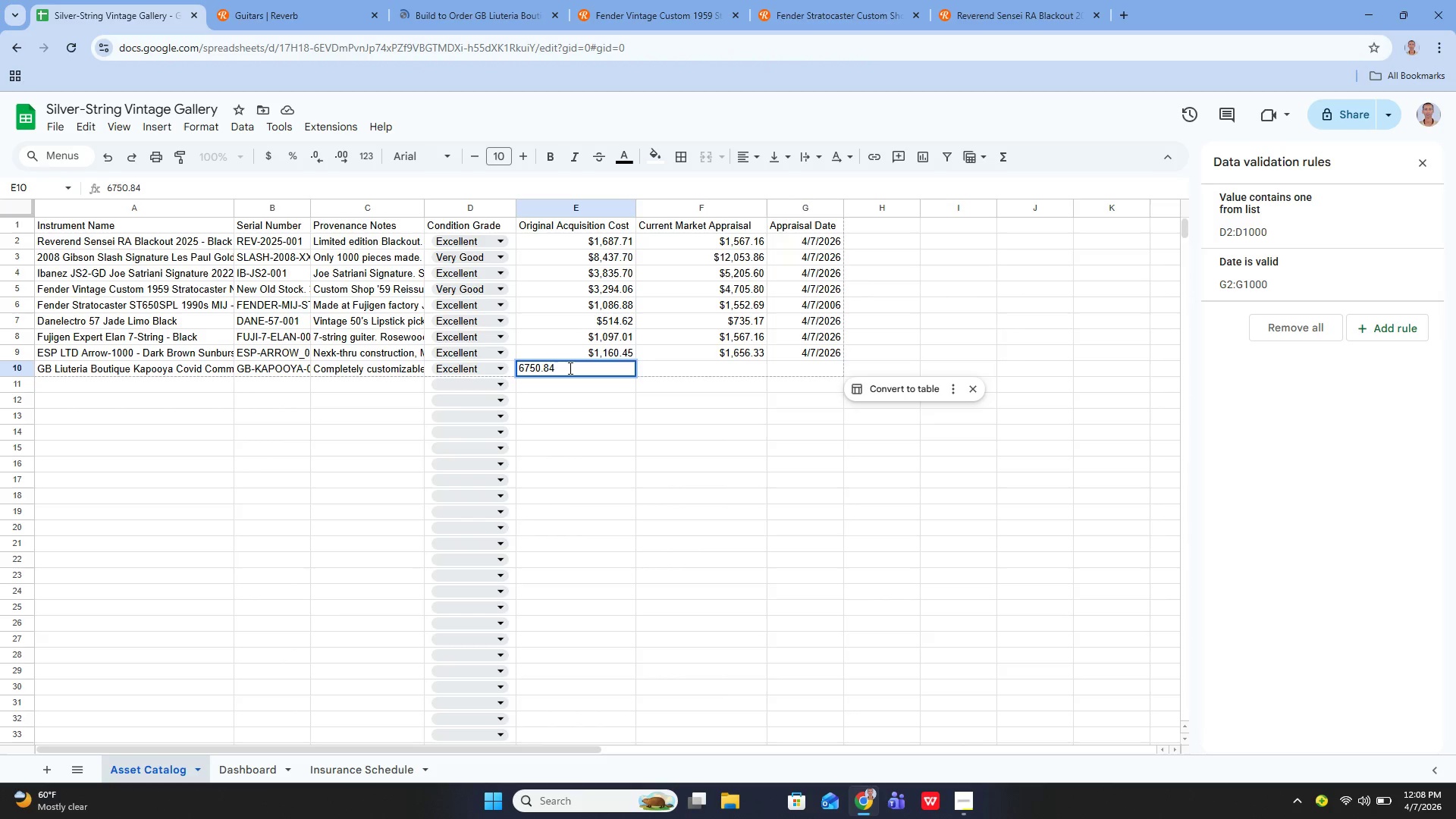 
key(Enter)
 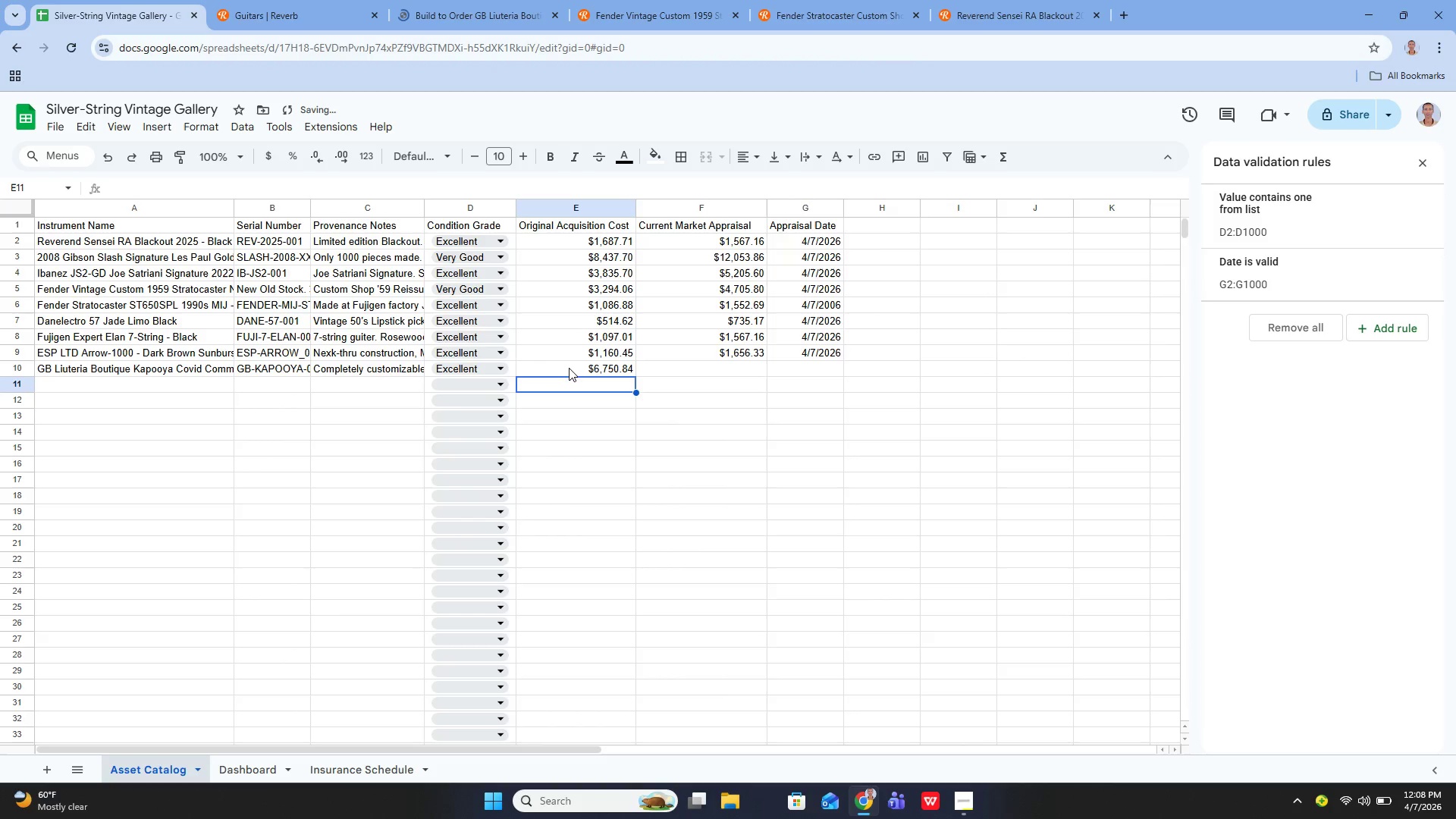 
key(ArrowRight)
 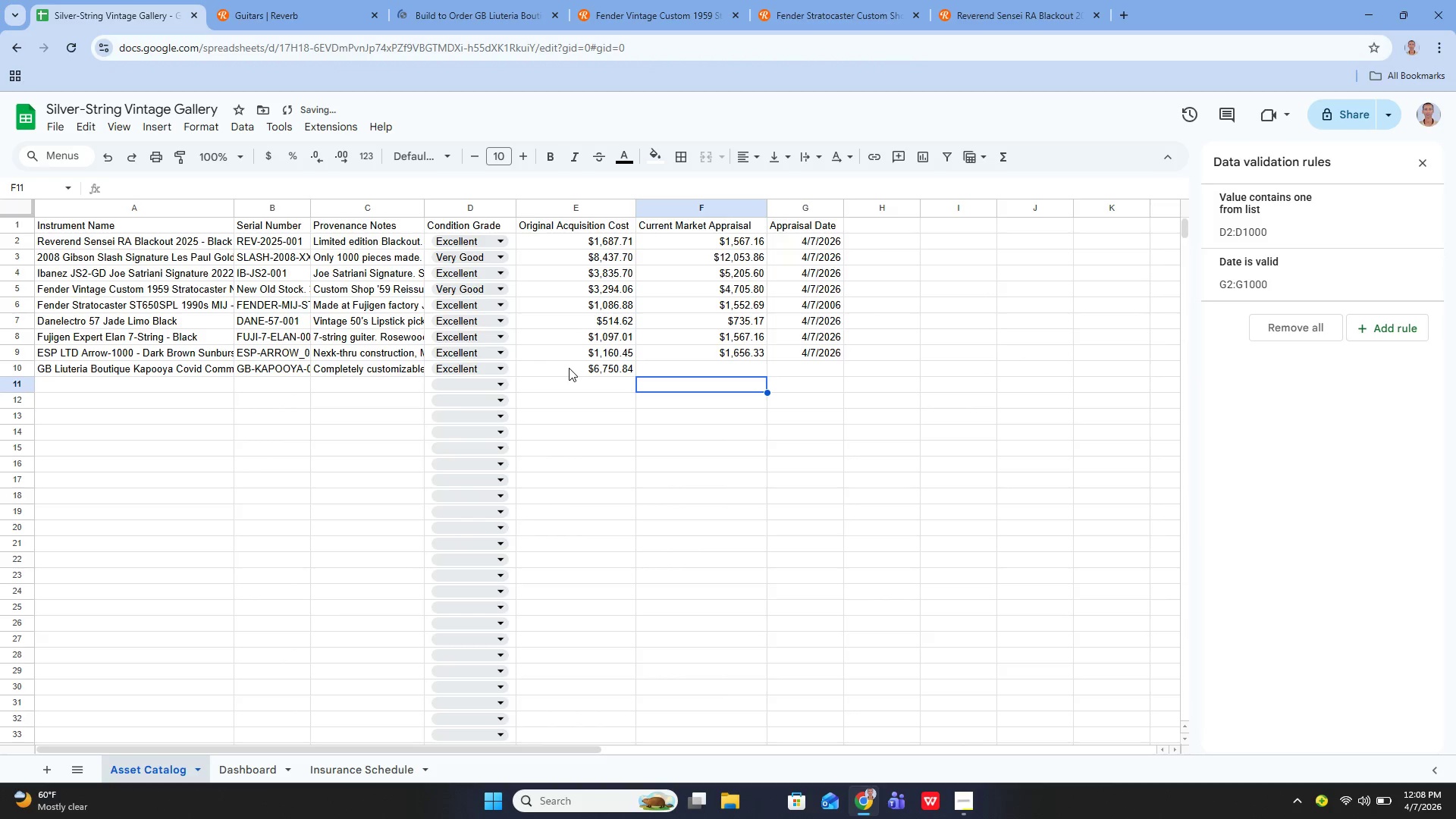 
key(Enter)
 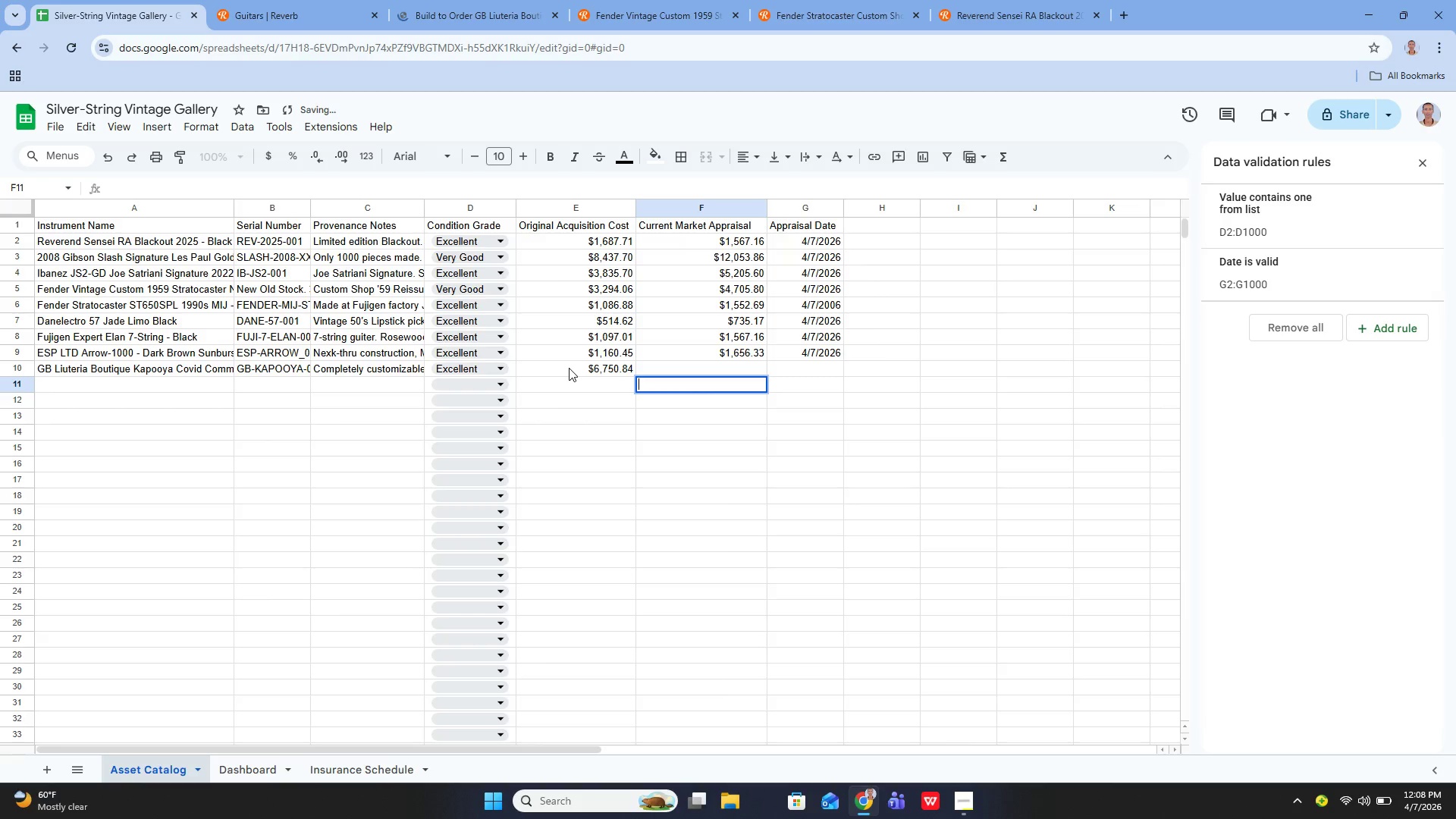 
key(Enter)
 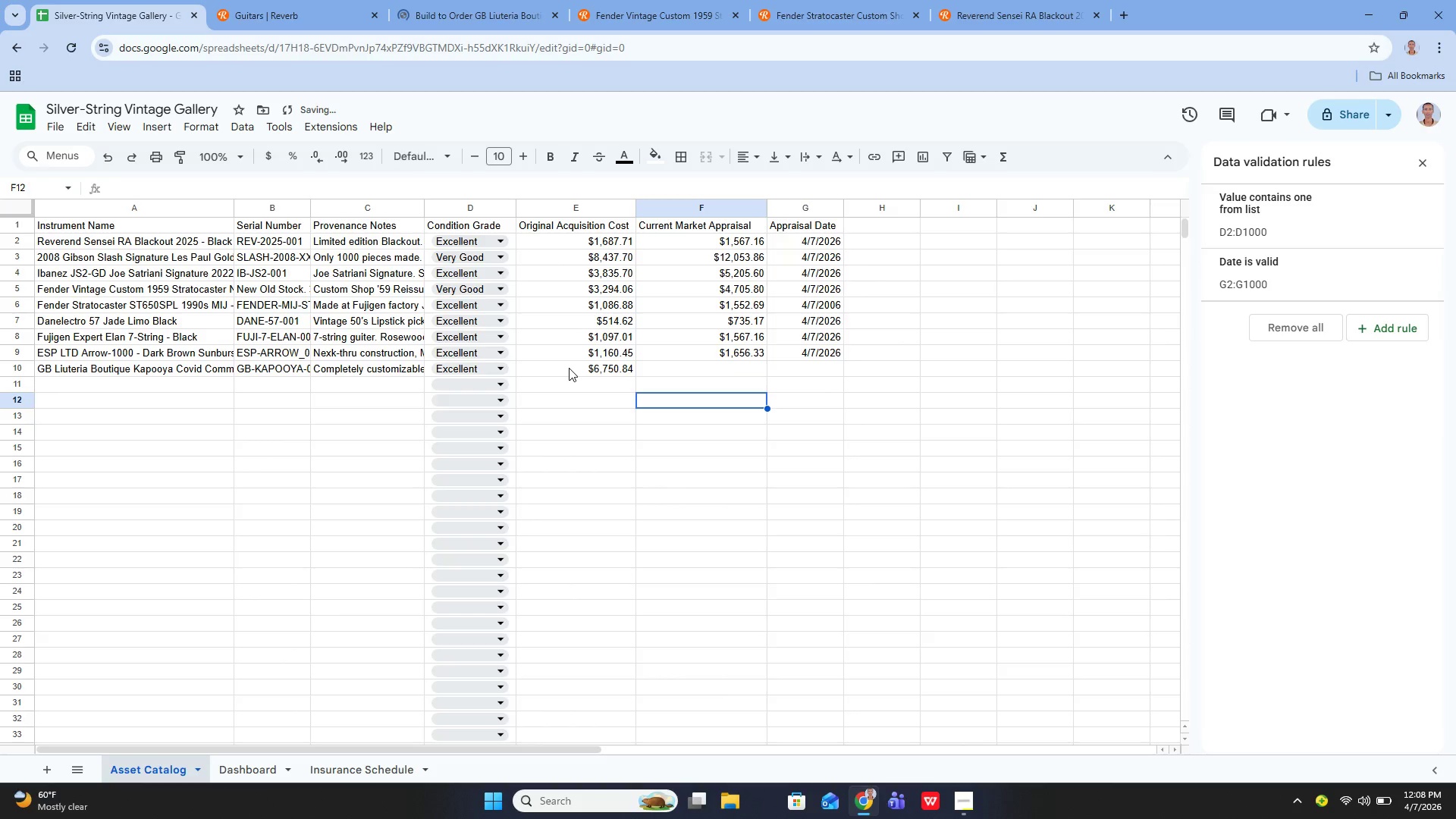 
key(ArrowUp)
 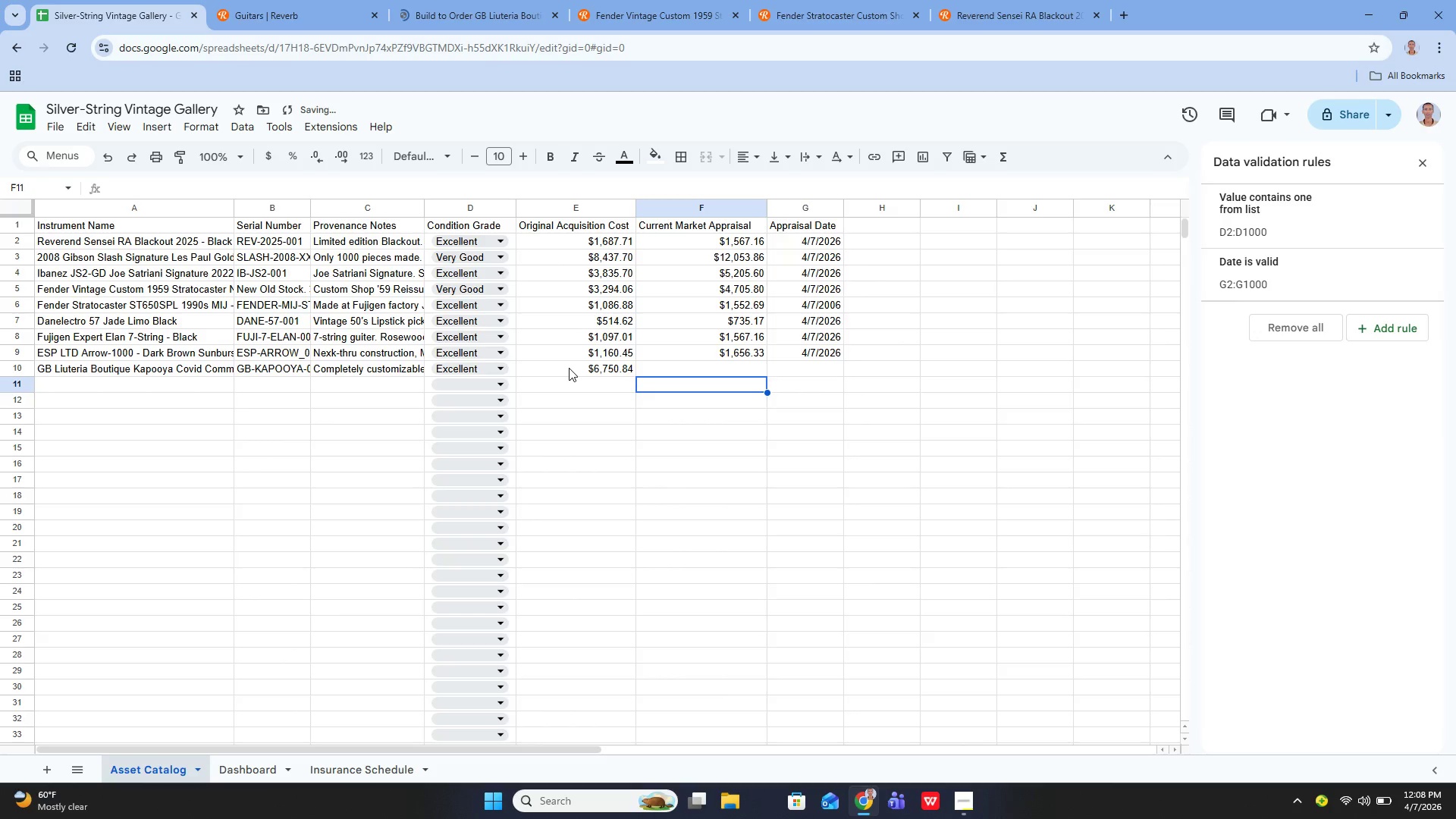 
key(ArrowUp)
 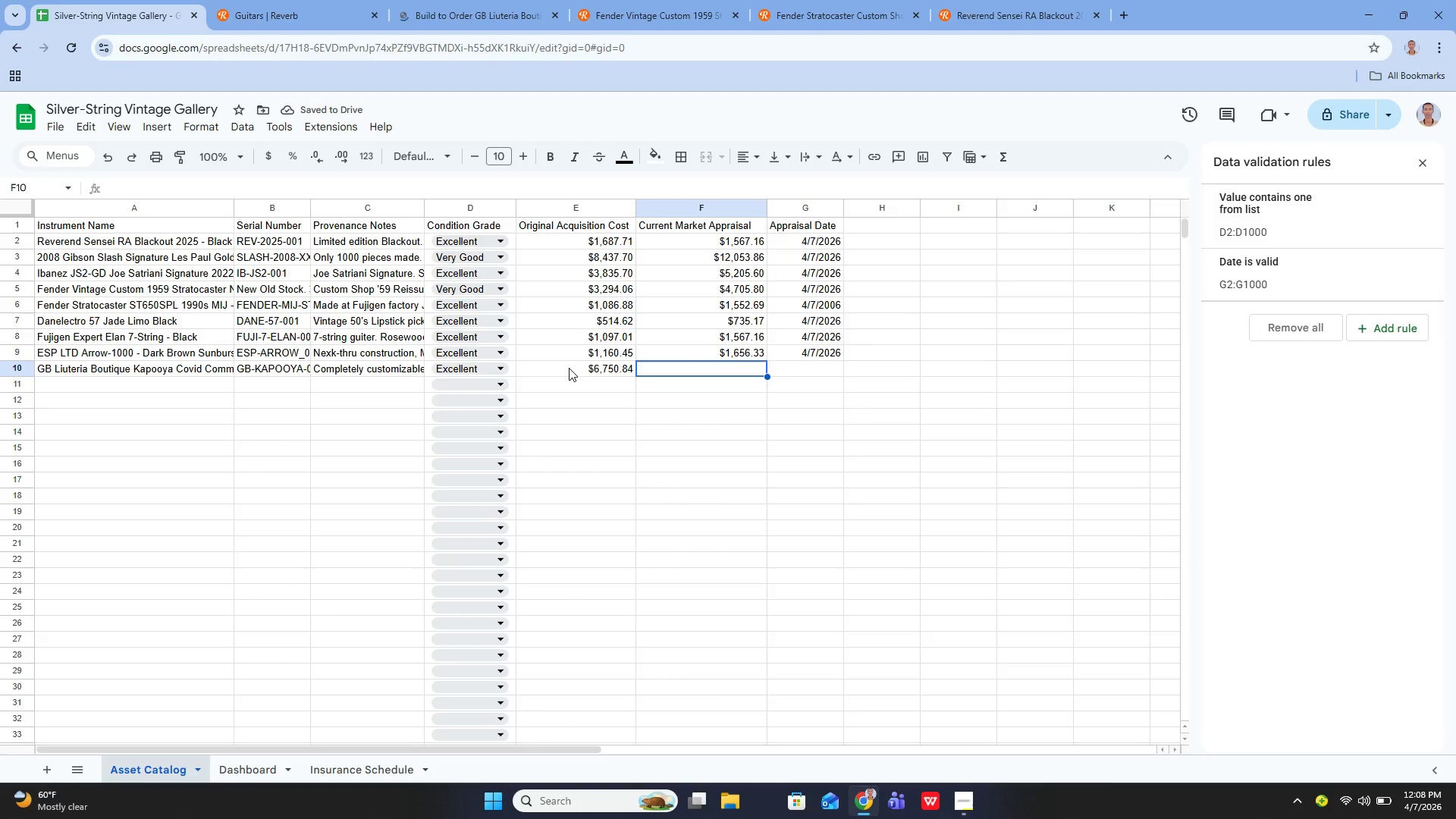 
key(Enter)
 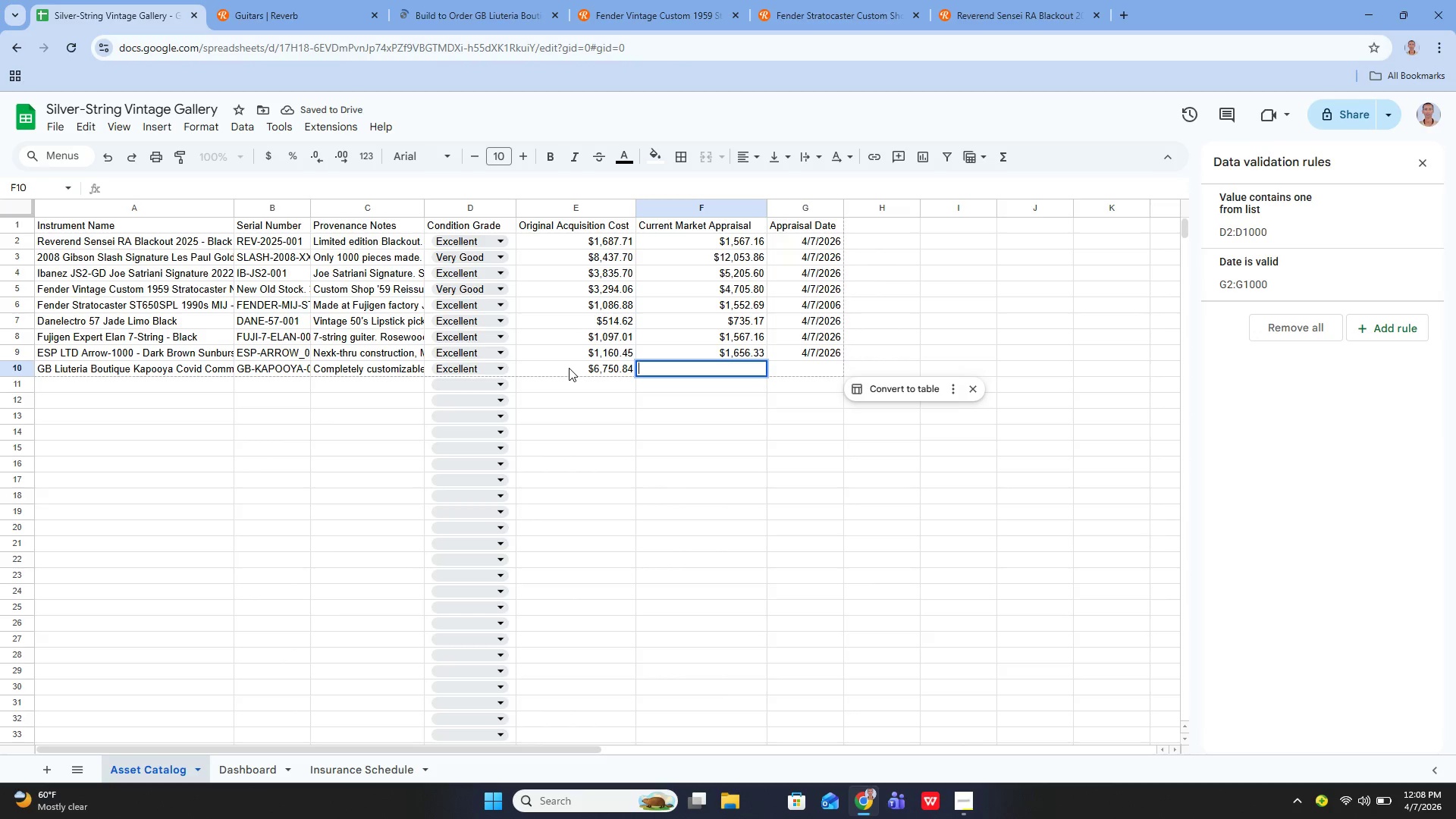 
type(9644.05)
 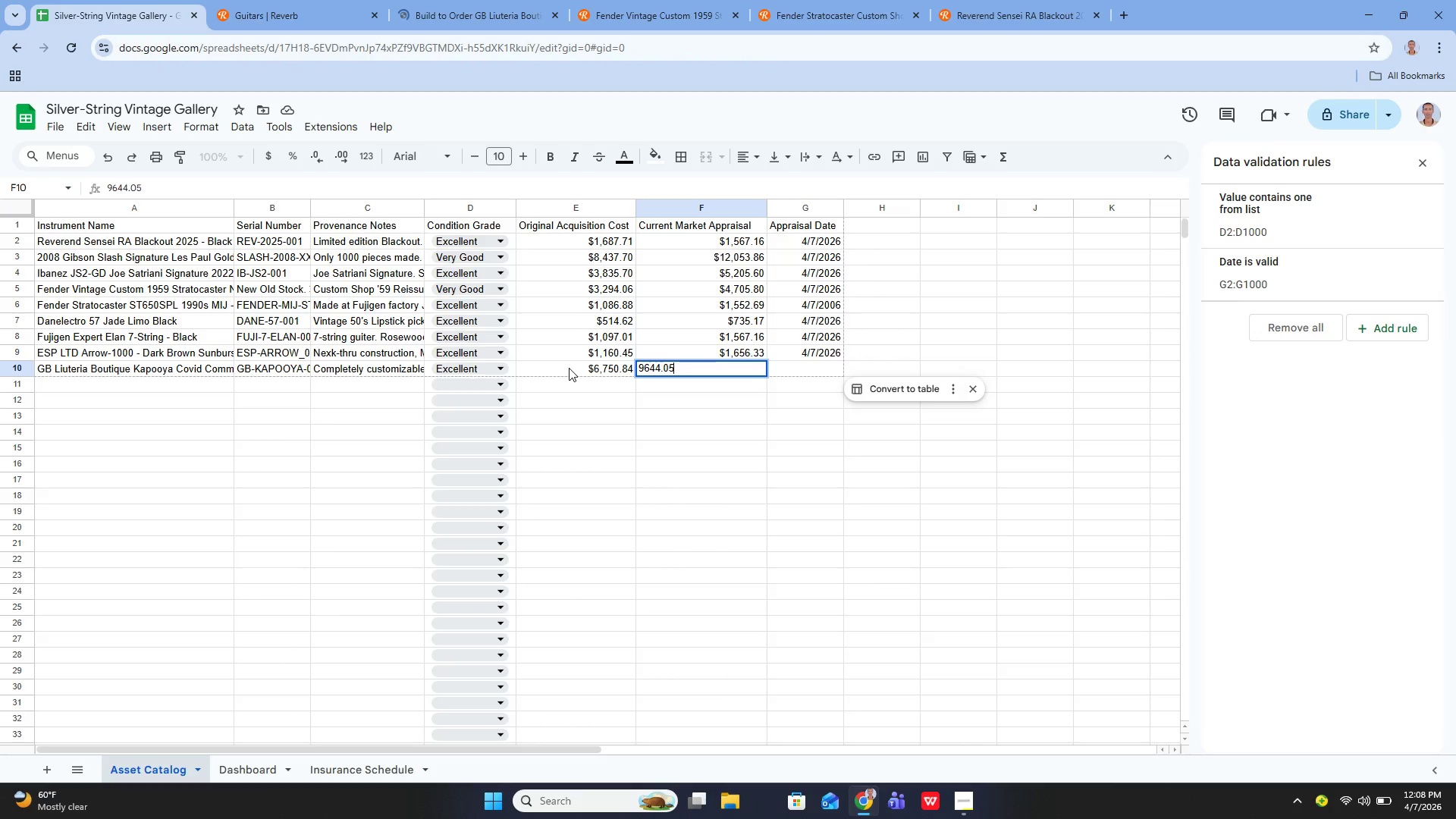 
key(Enter)
 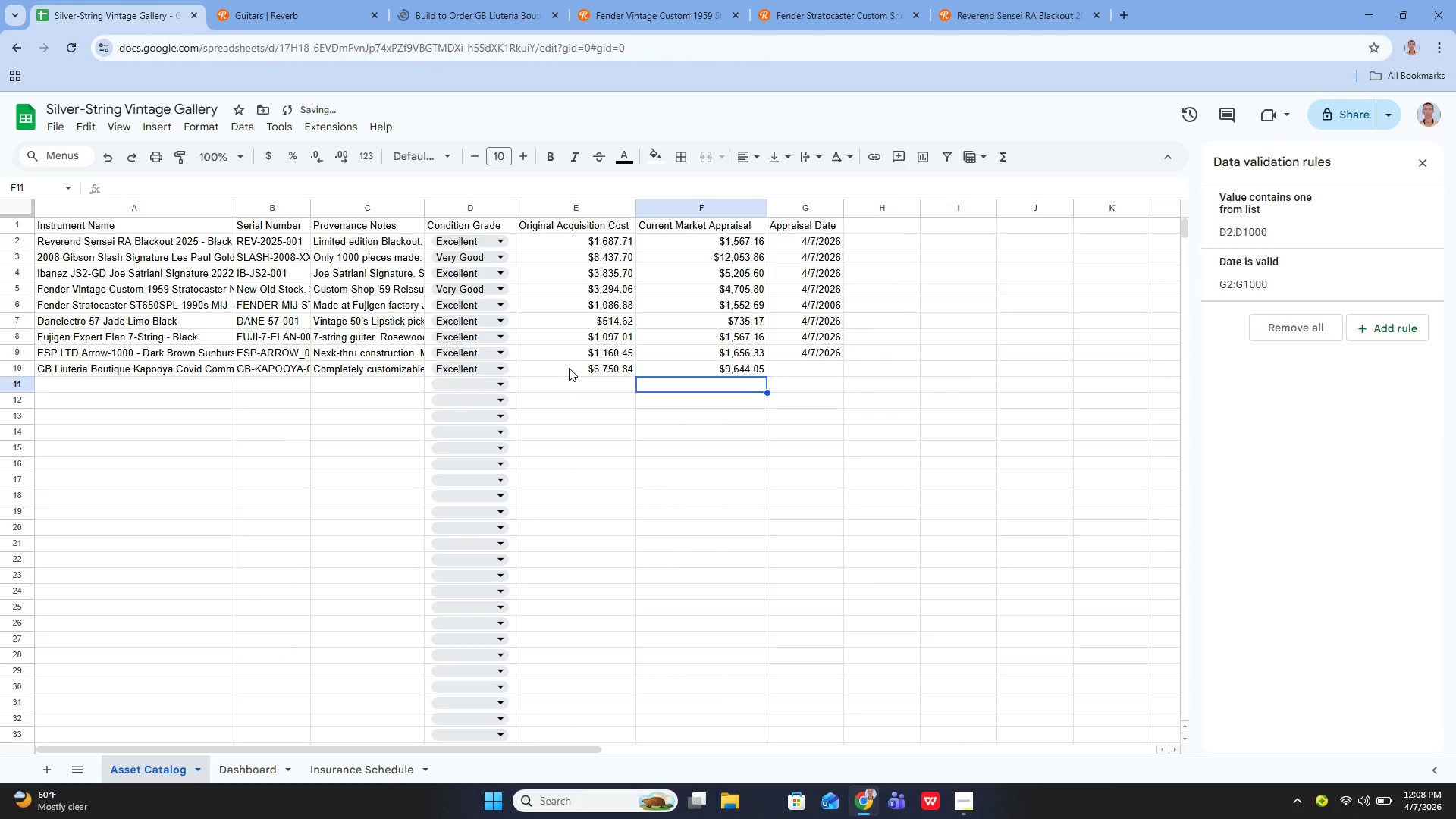 
key(ArrowUp)
 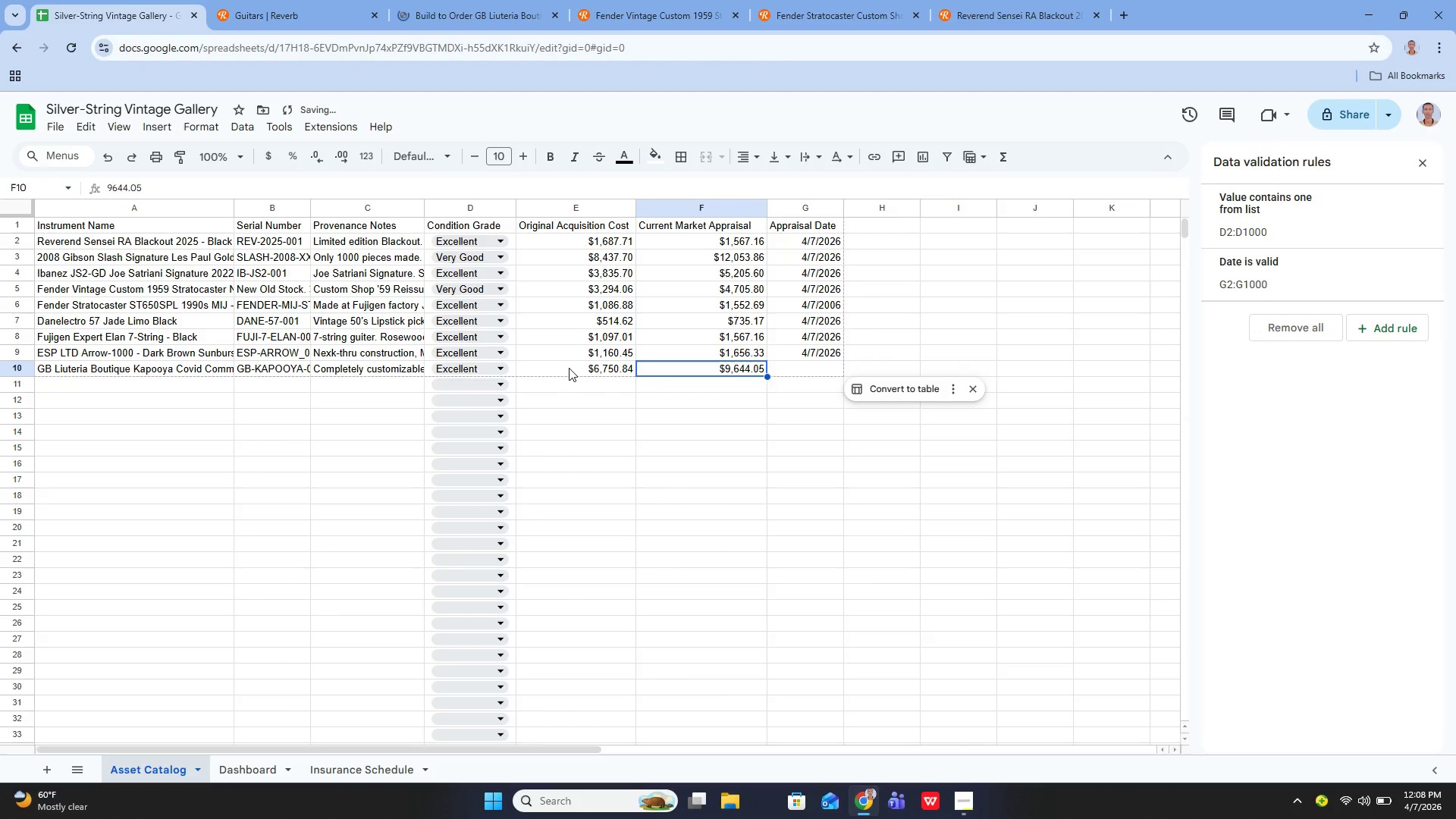 
key(ArrowRight)
 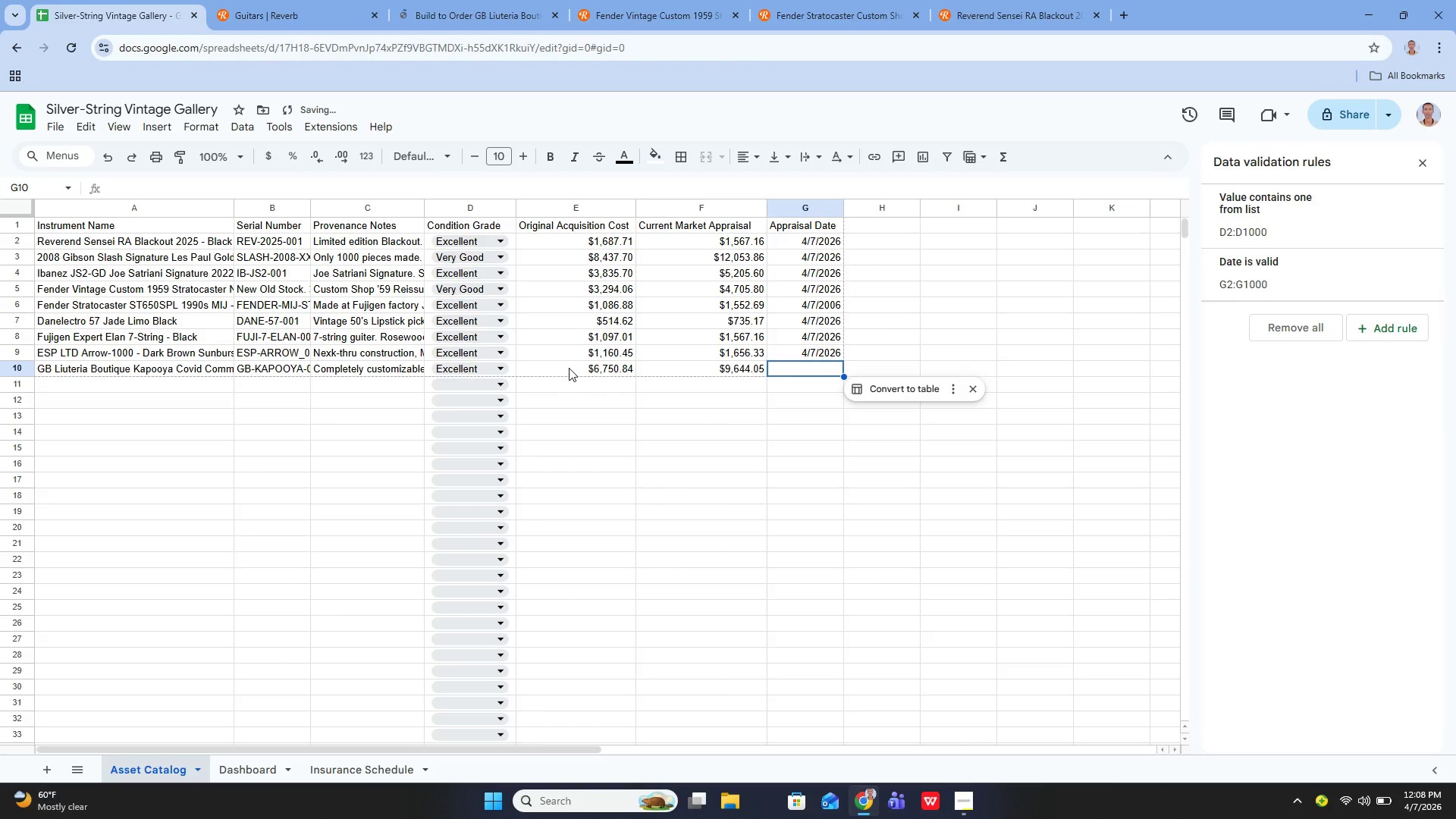 
key(Enter)
 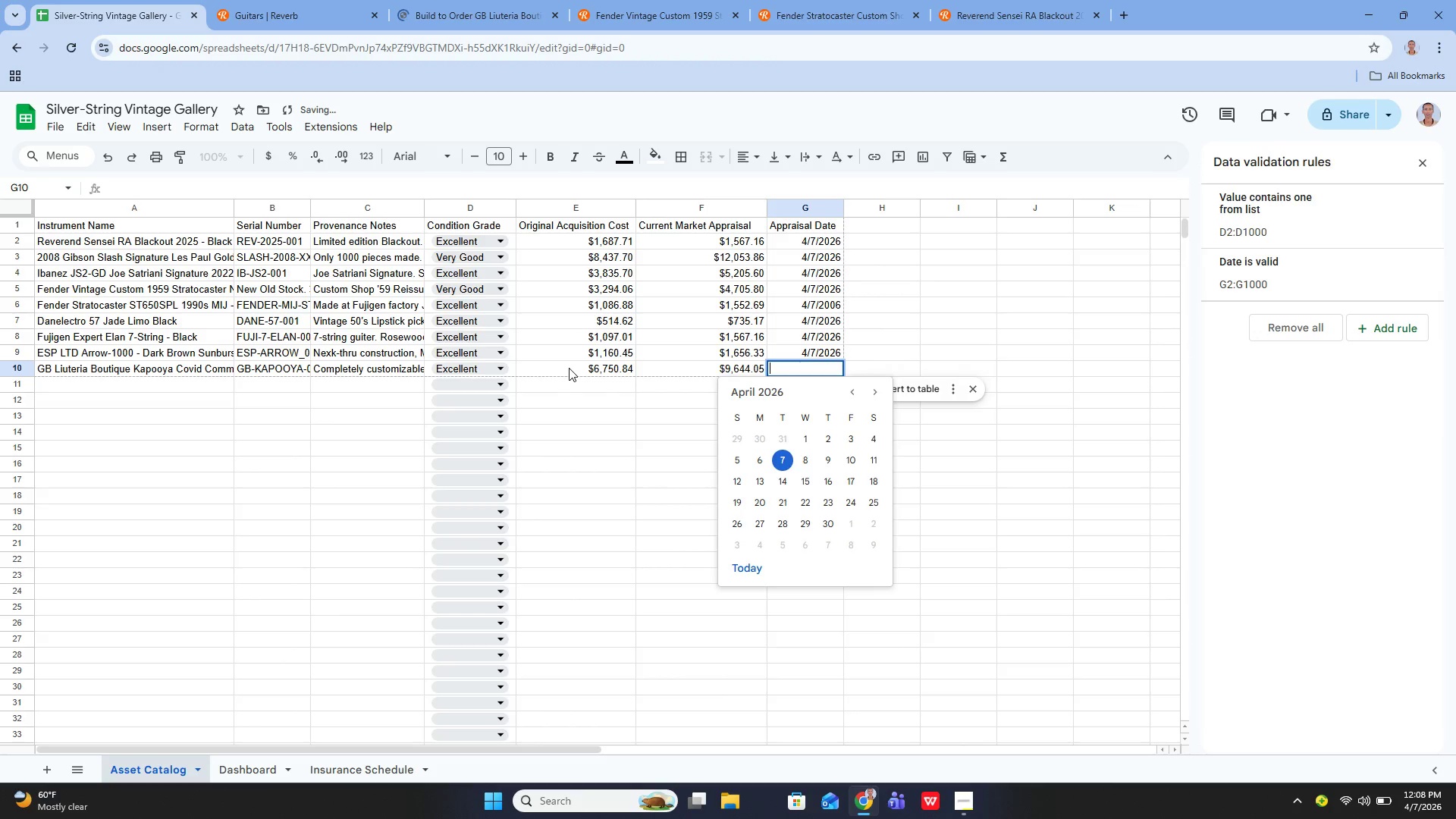 
type(4/7/2026)
 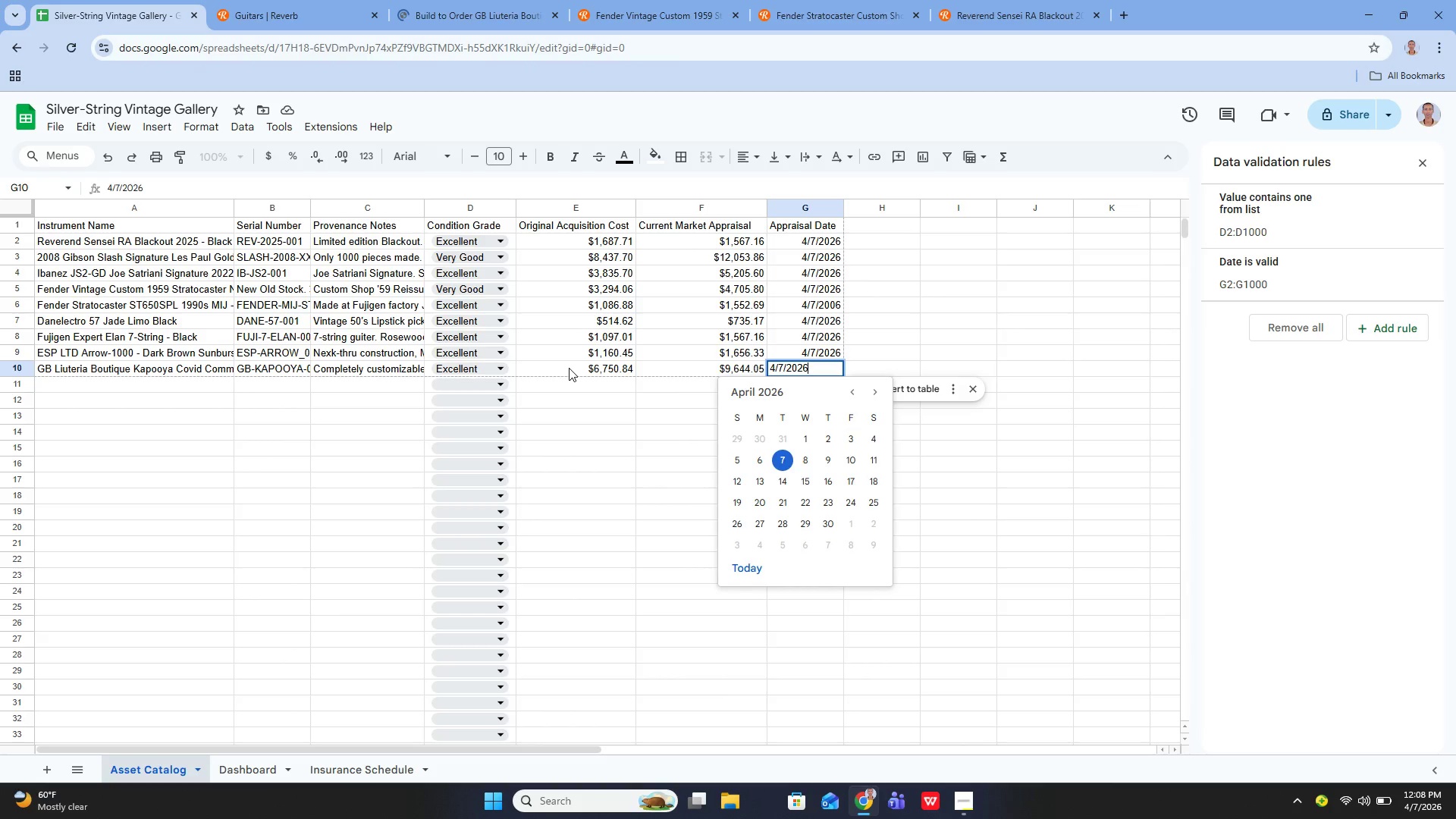 
key(Enter)
 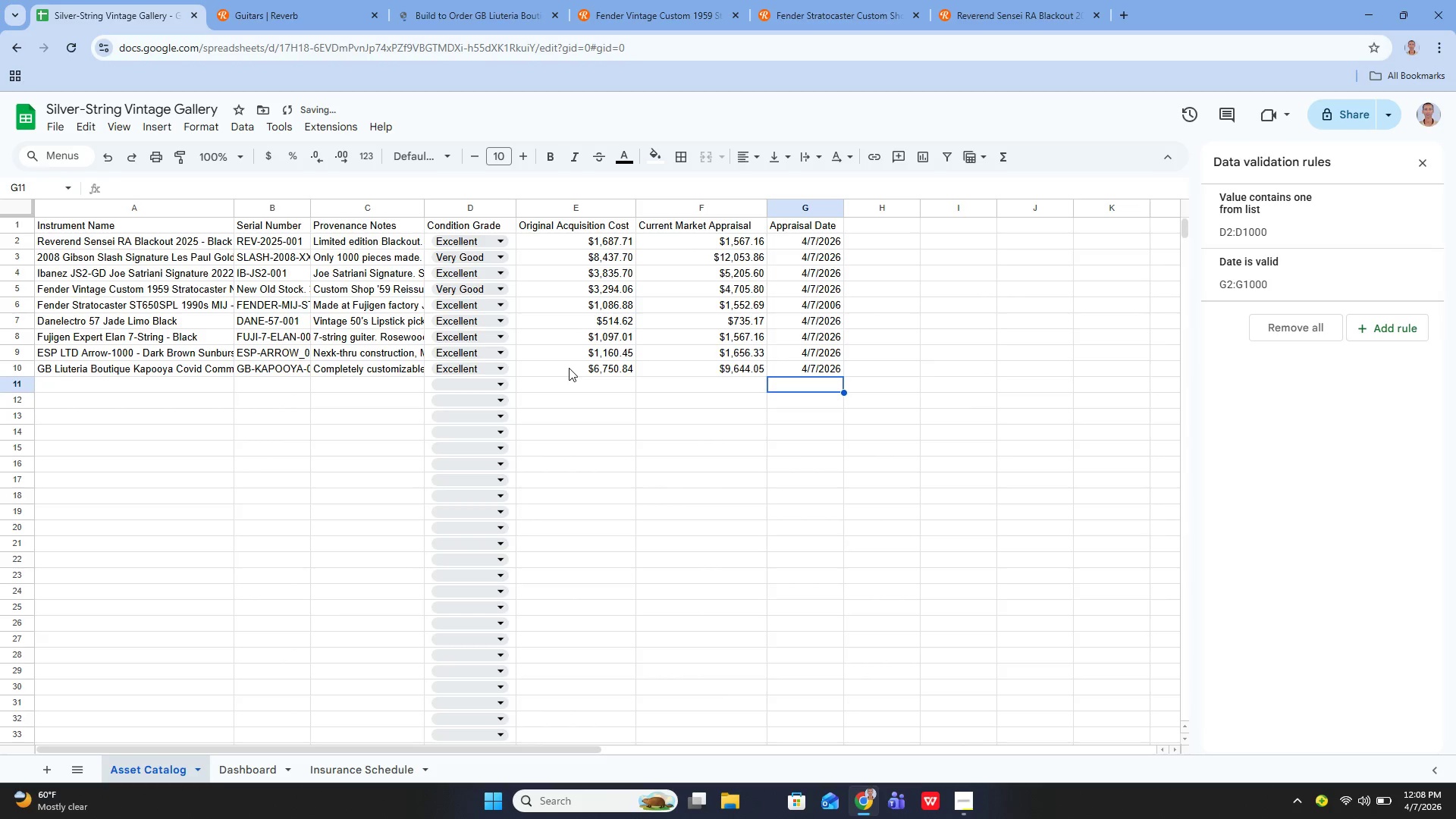 
key(ArrowLeft)
 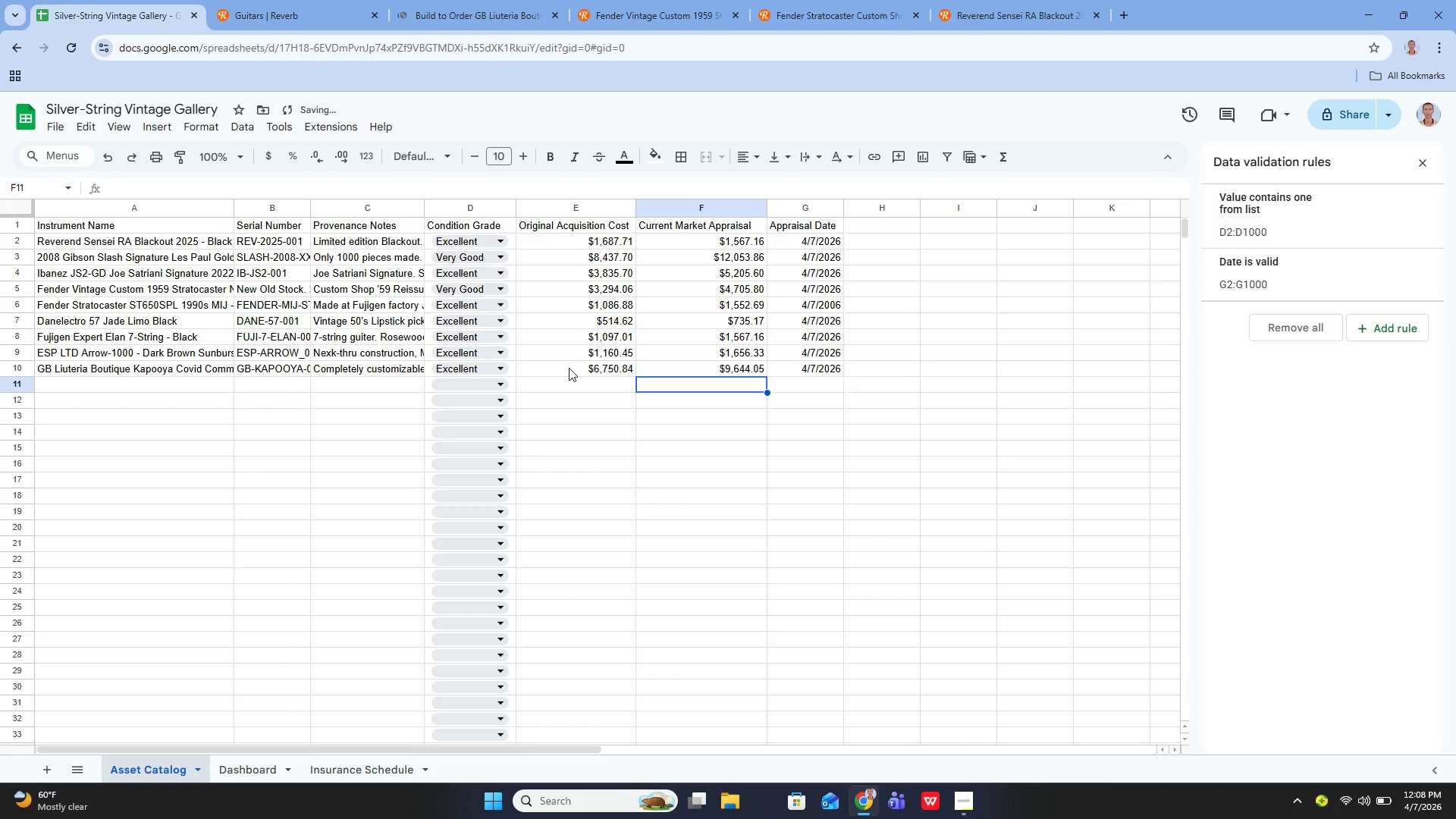 
key(ArrowLeft)
 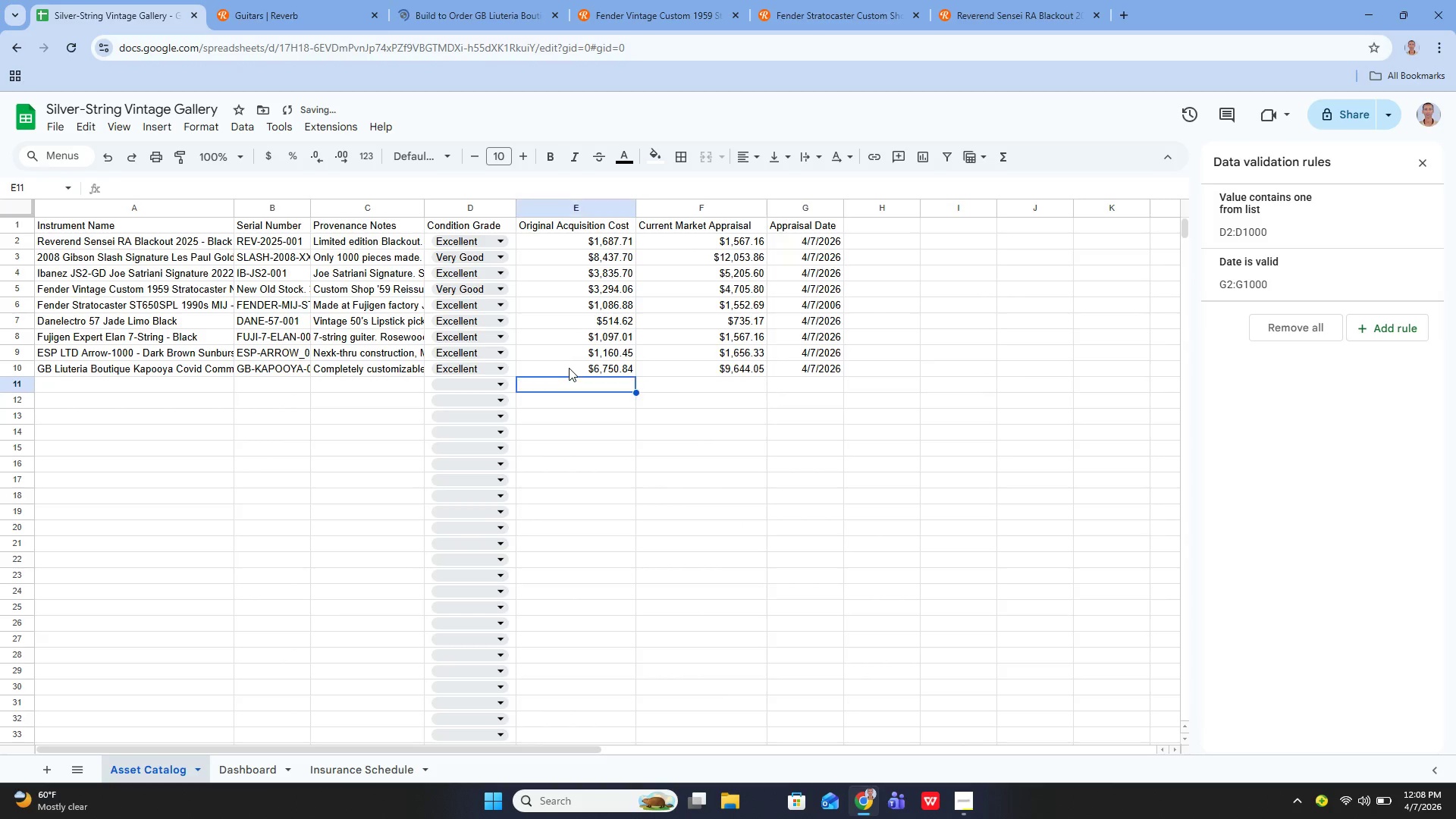 
key(ArrowLeft)
 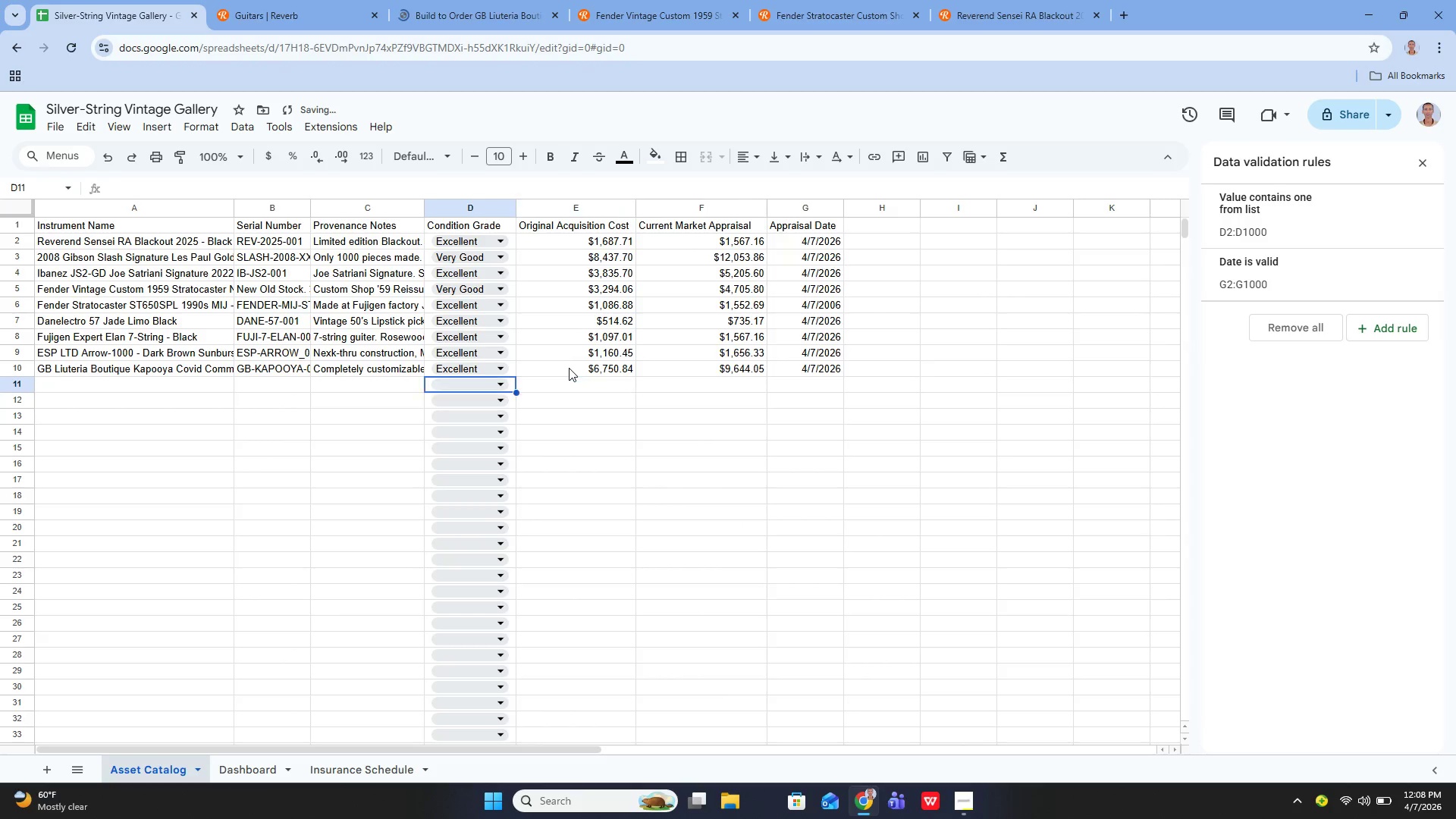 
key(ArrowLeft)
 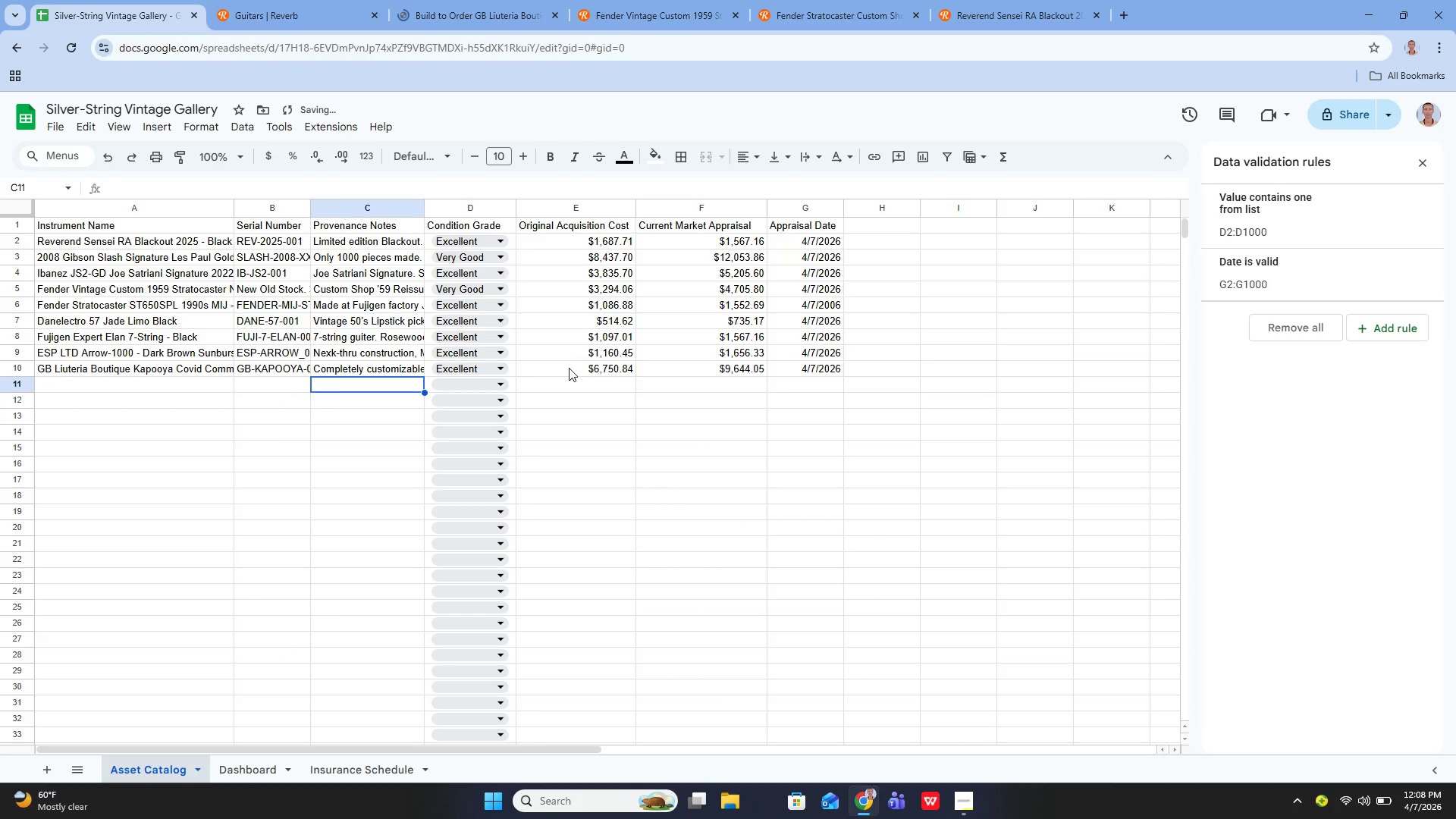 
key(ArrowLeft)
 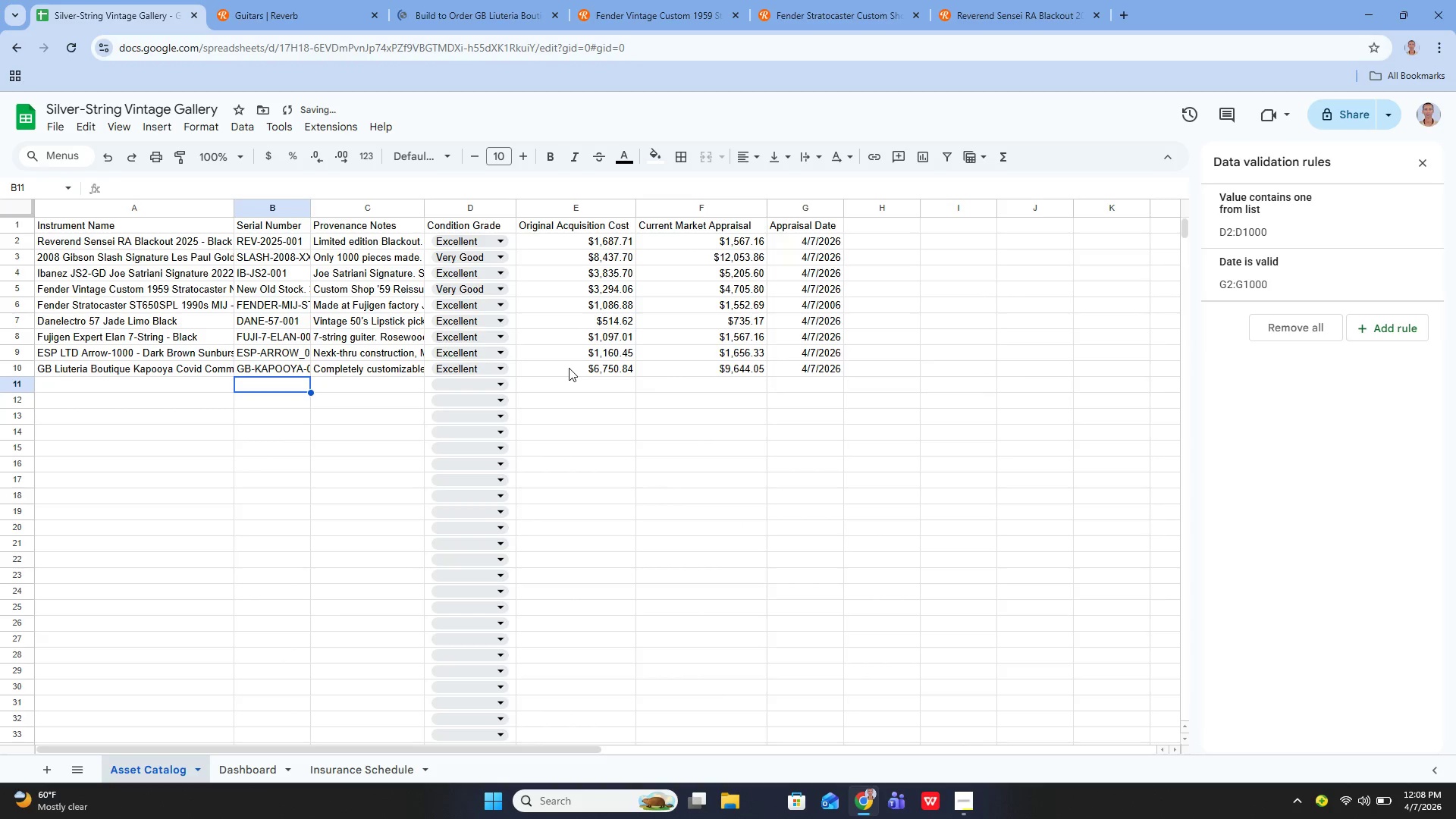 
key(ArrowLeft)
 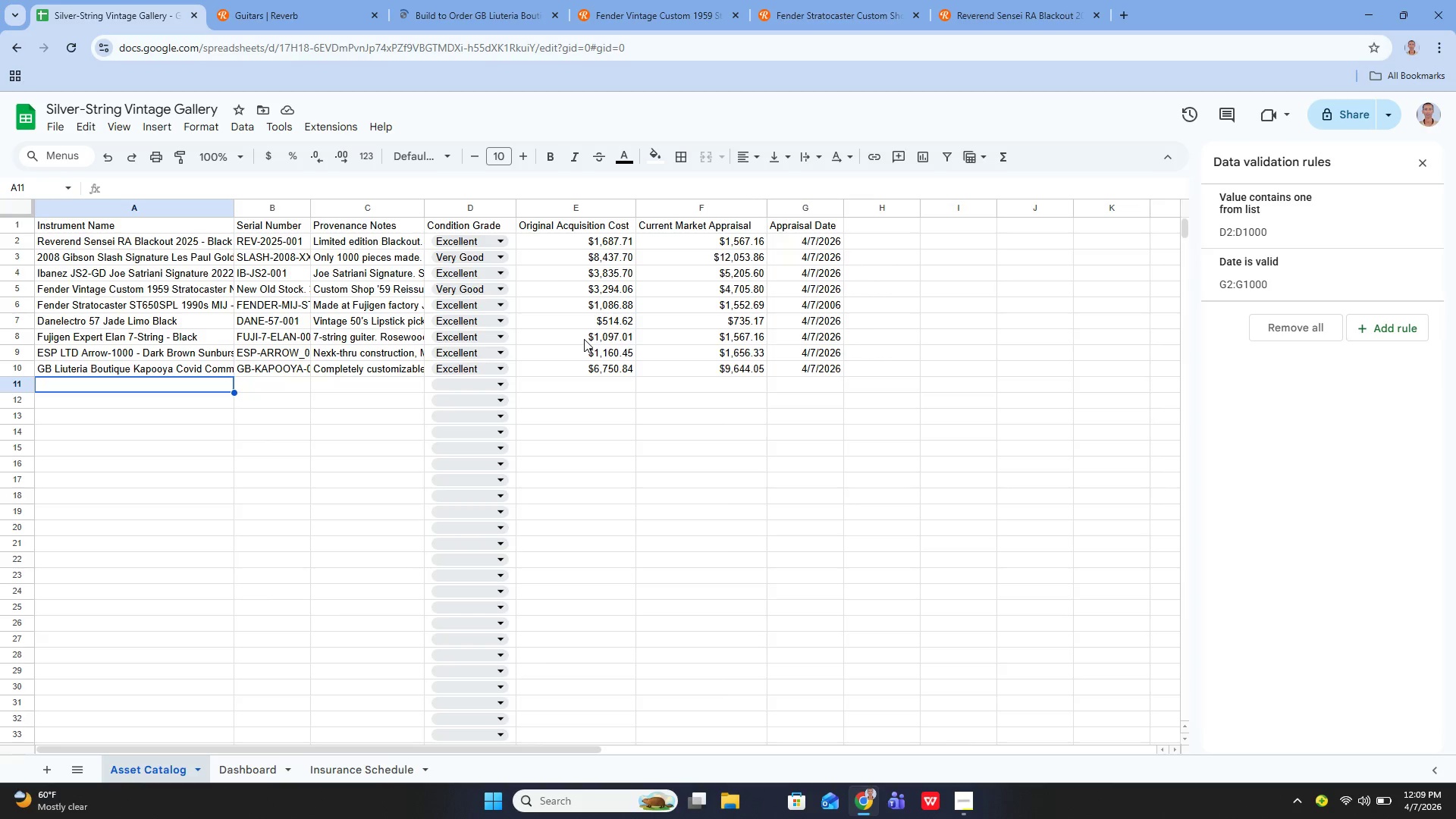 
wait(34.25)
 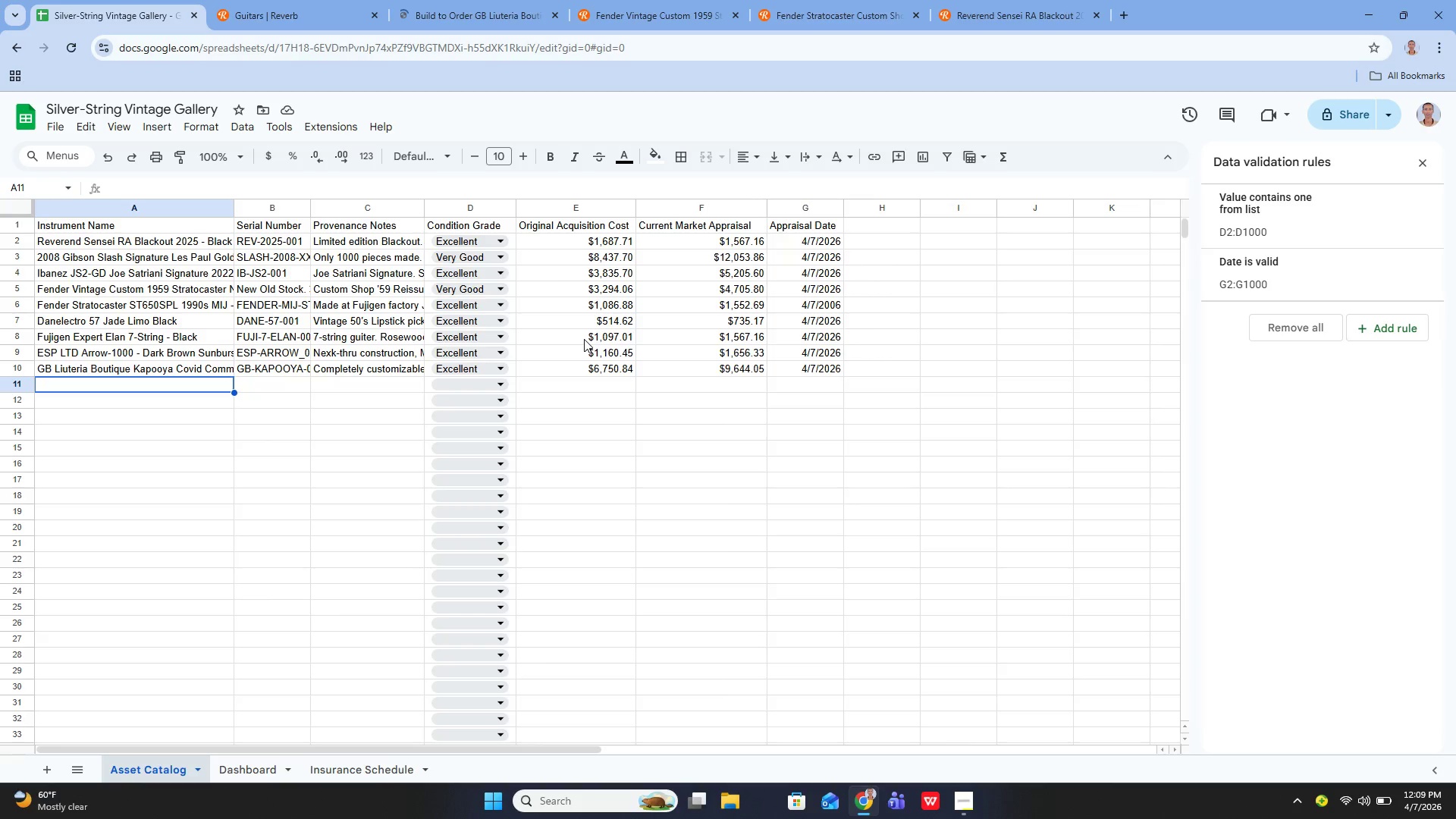 
left_click([969, 799])